 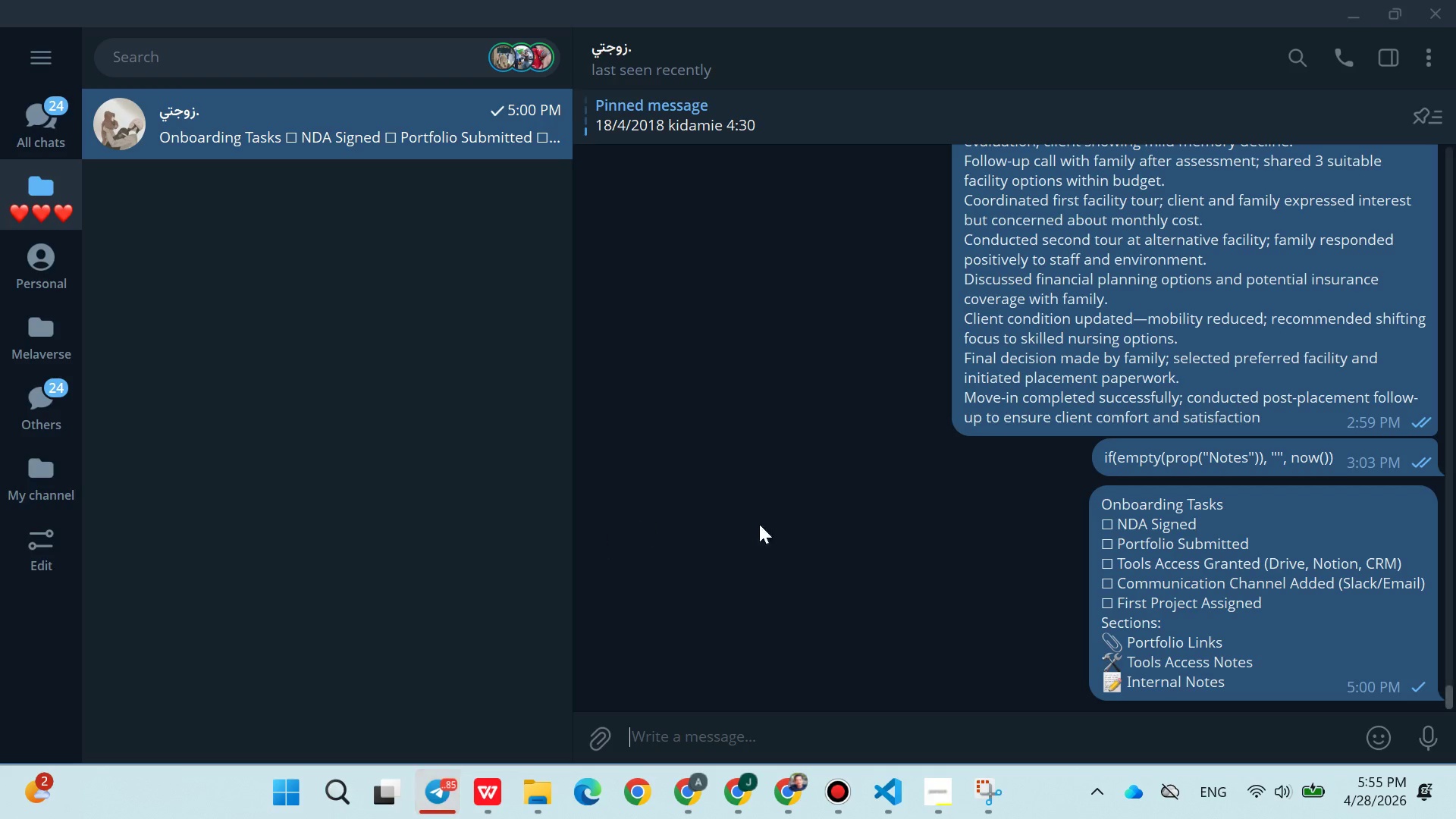 
key(Control+V)
 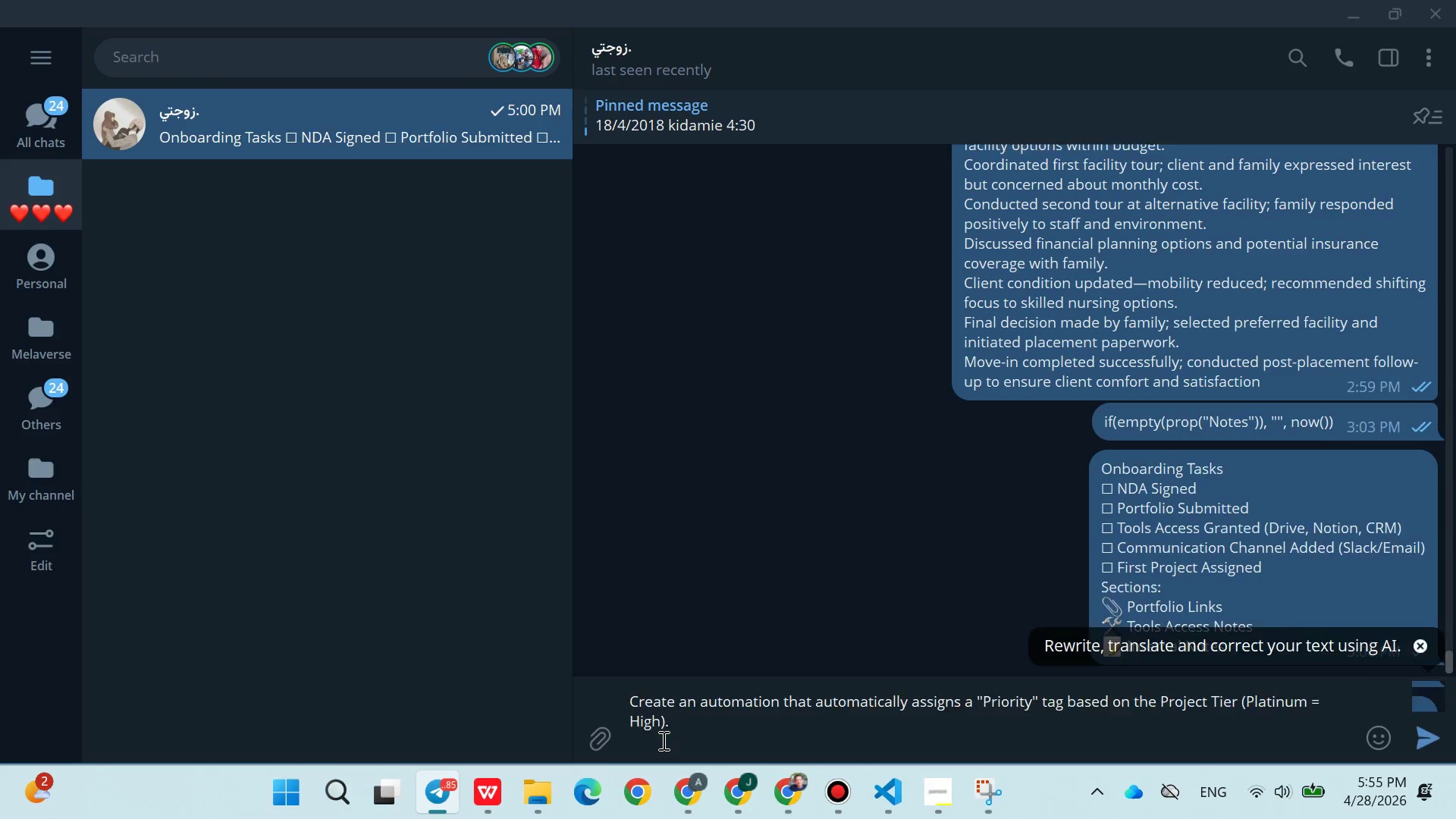 
key(Enter)
 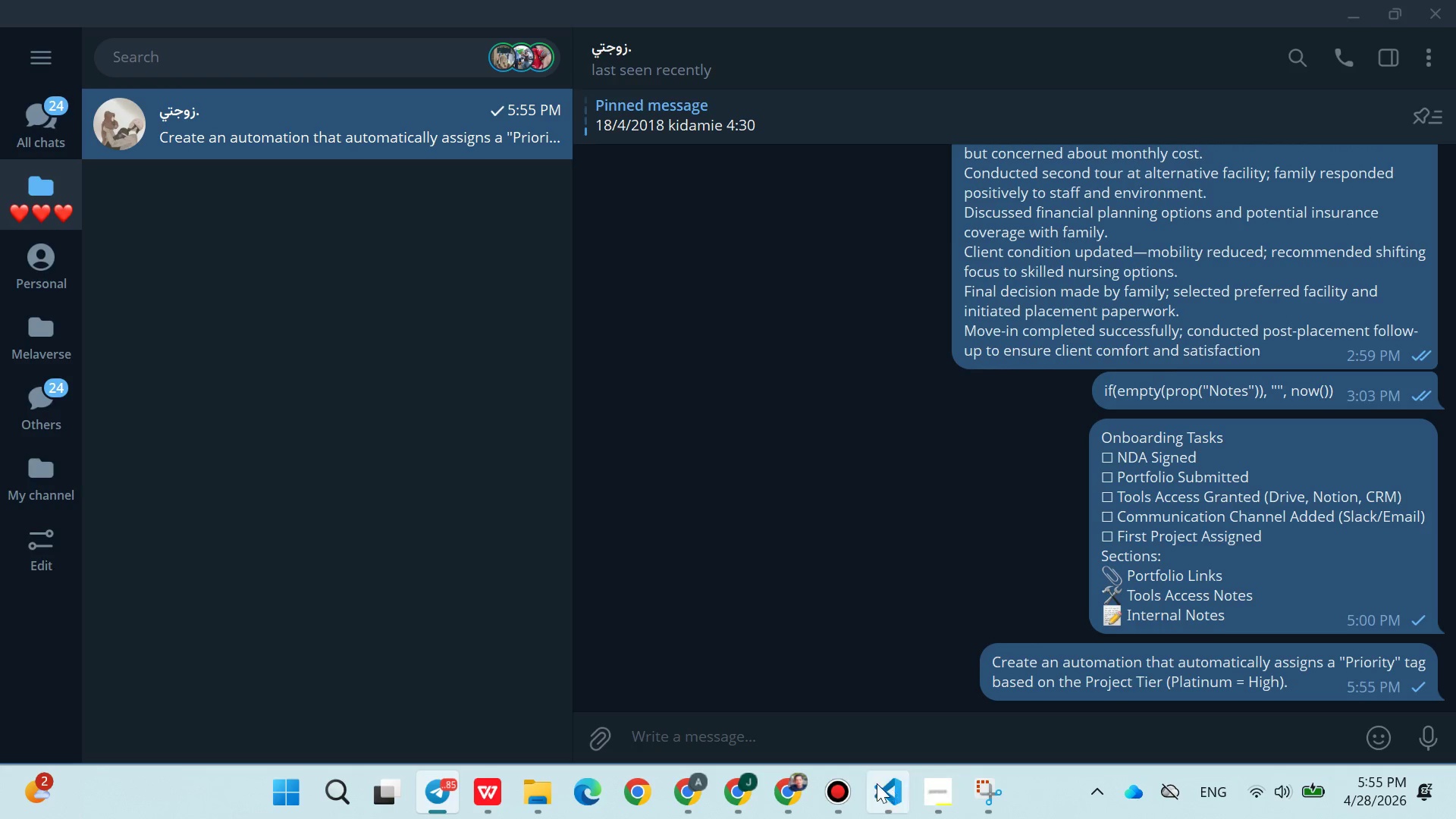 
left_click([786, 790])
 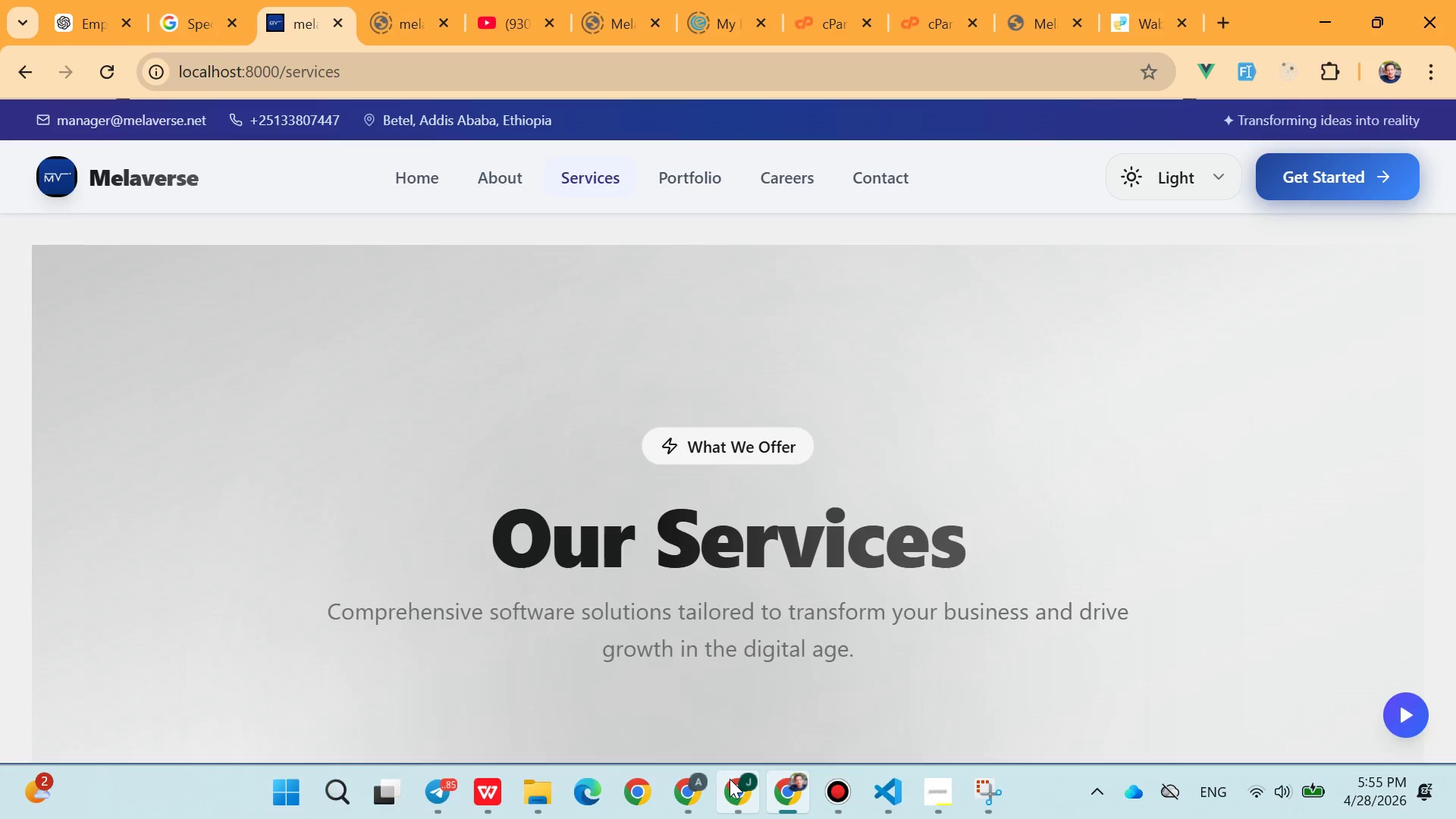 
left_click([697, 780])
 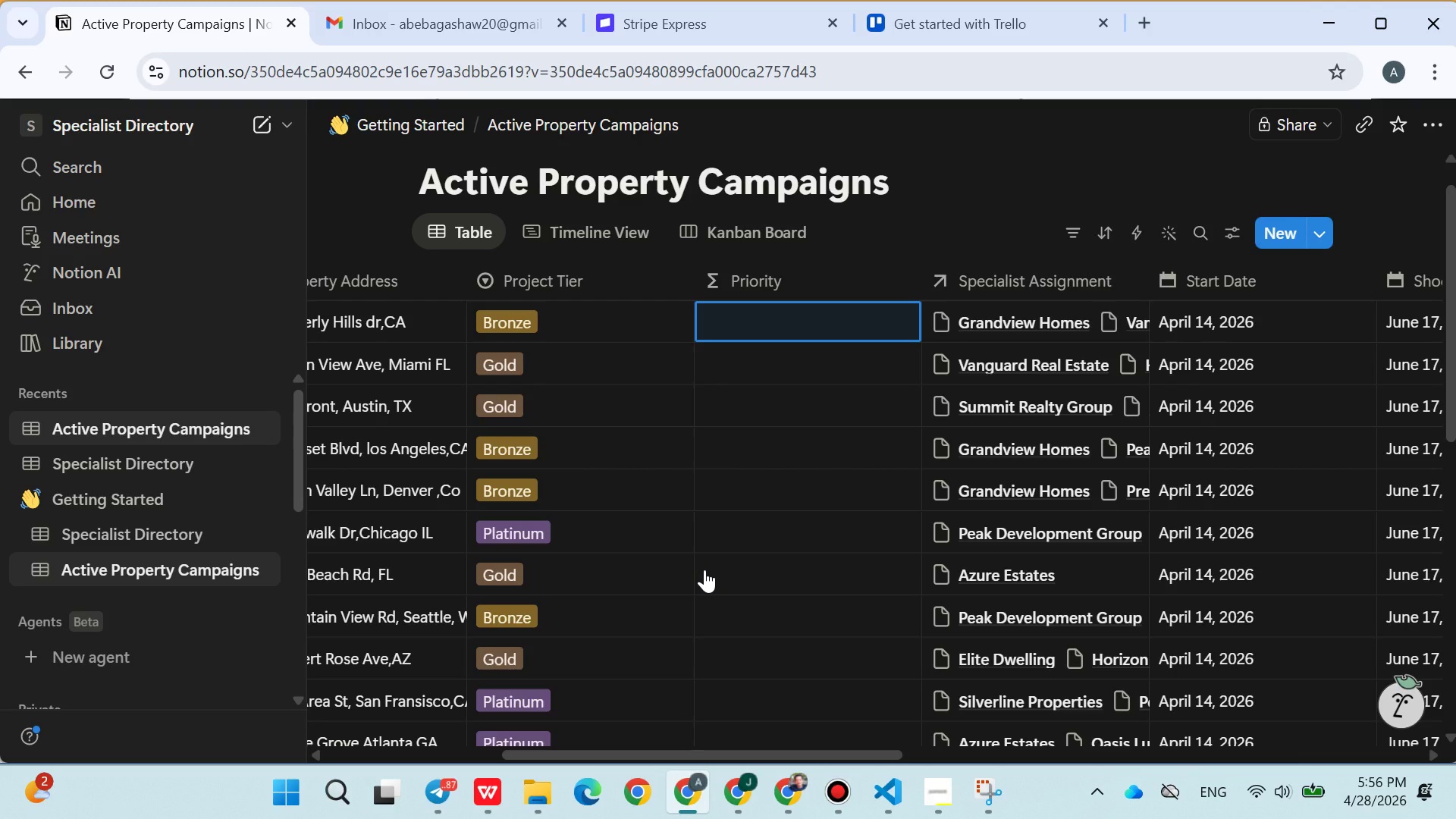 
wait(53.56)
 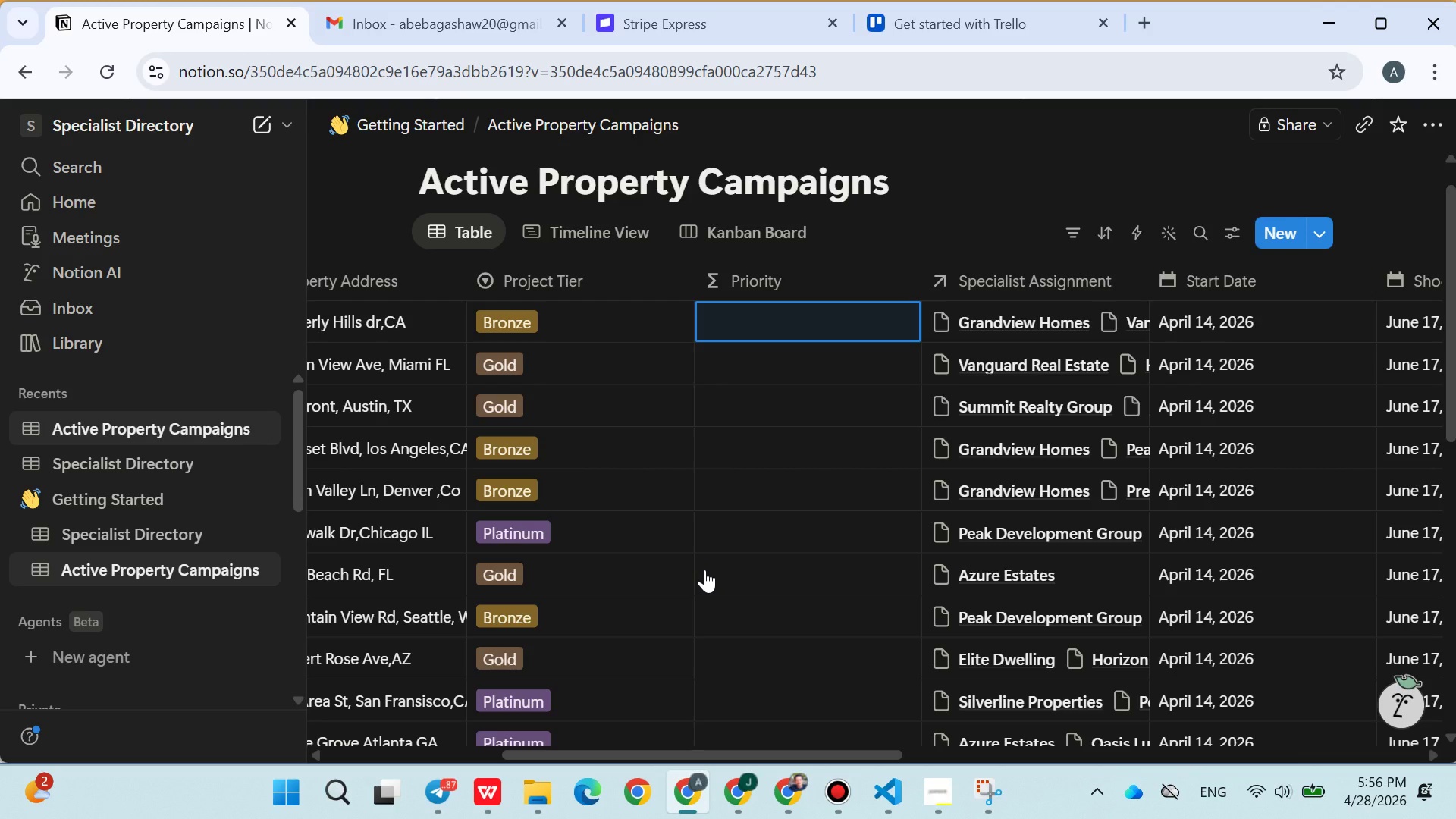 
right_click([1191, 644])
 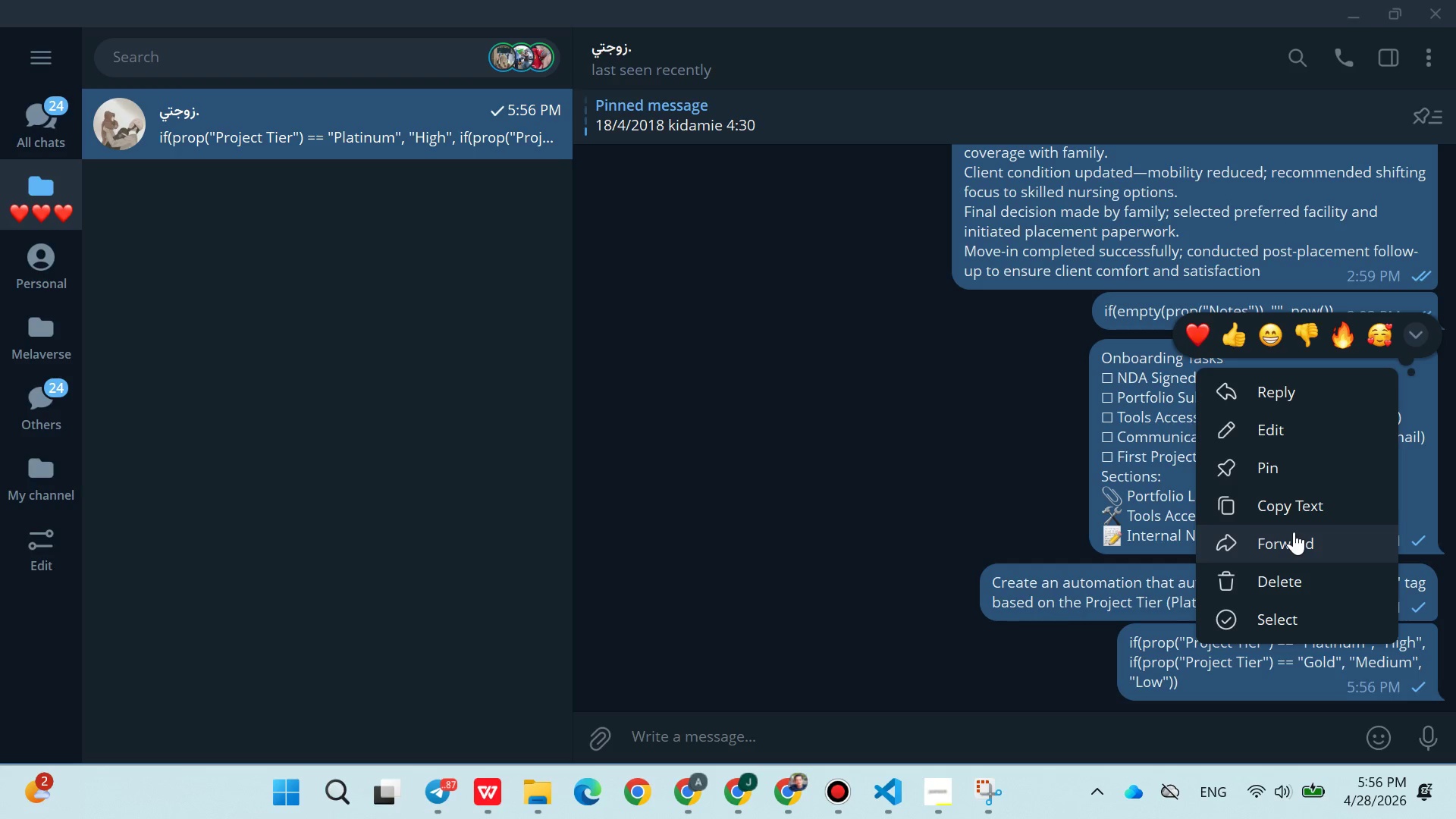 
left_click([1289, 513])
 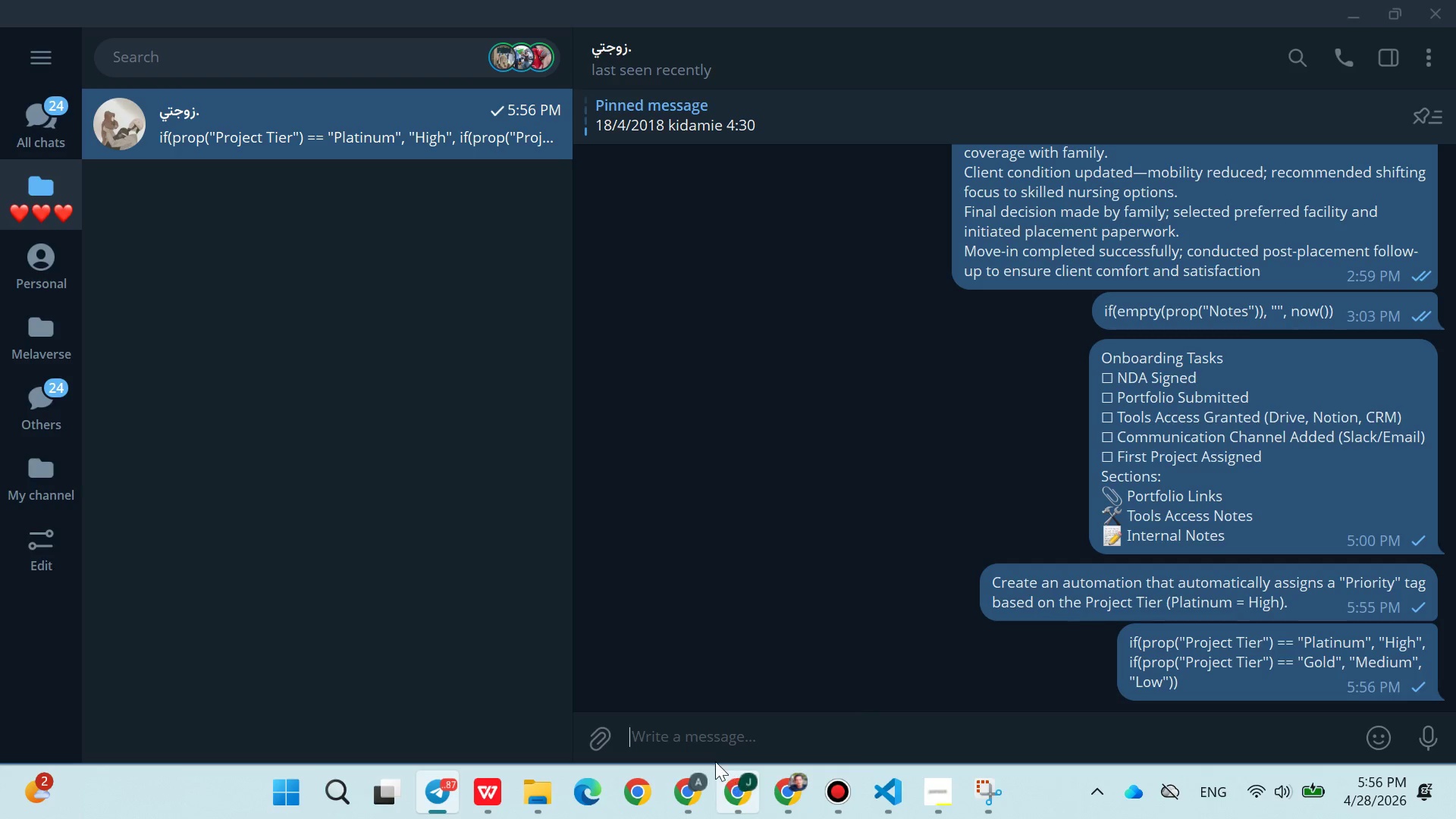 
left_click([704, 761])
 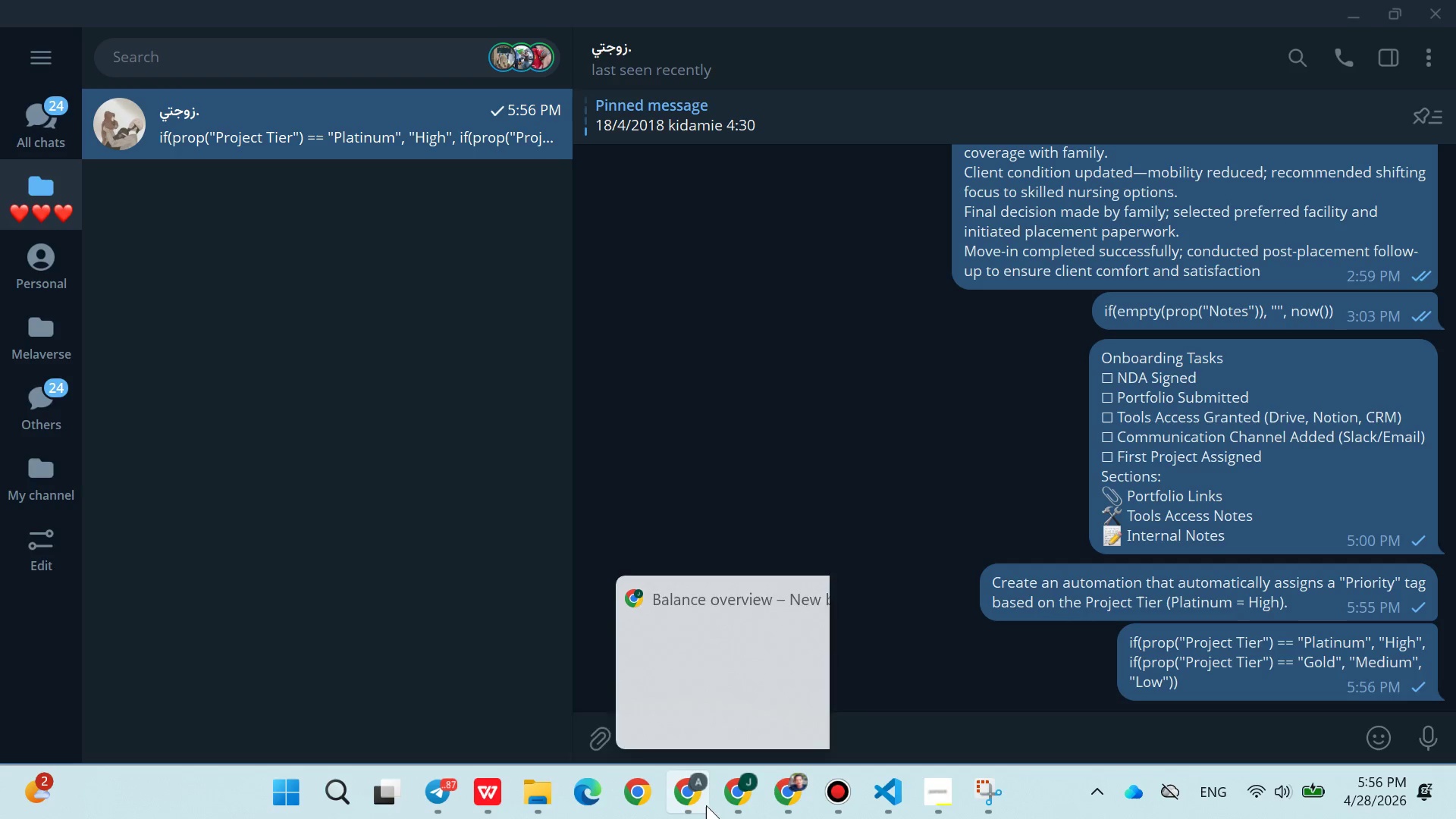 
left_click([689, 792])
 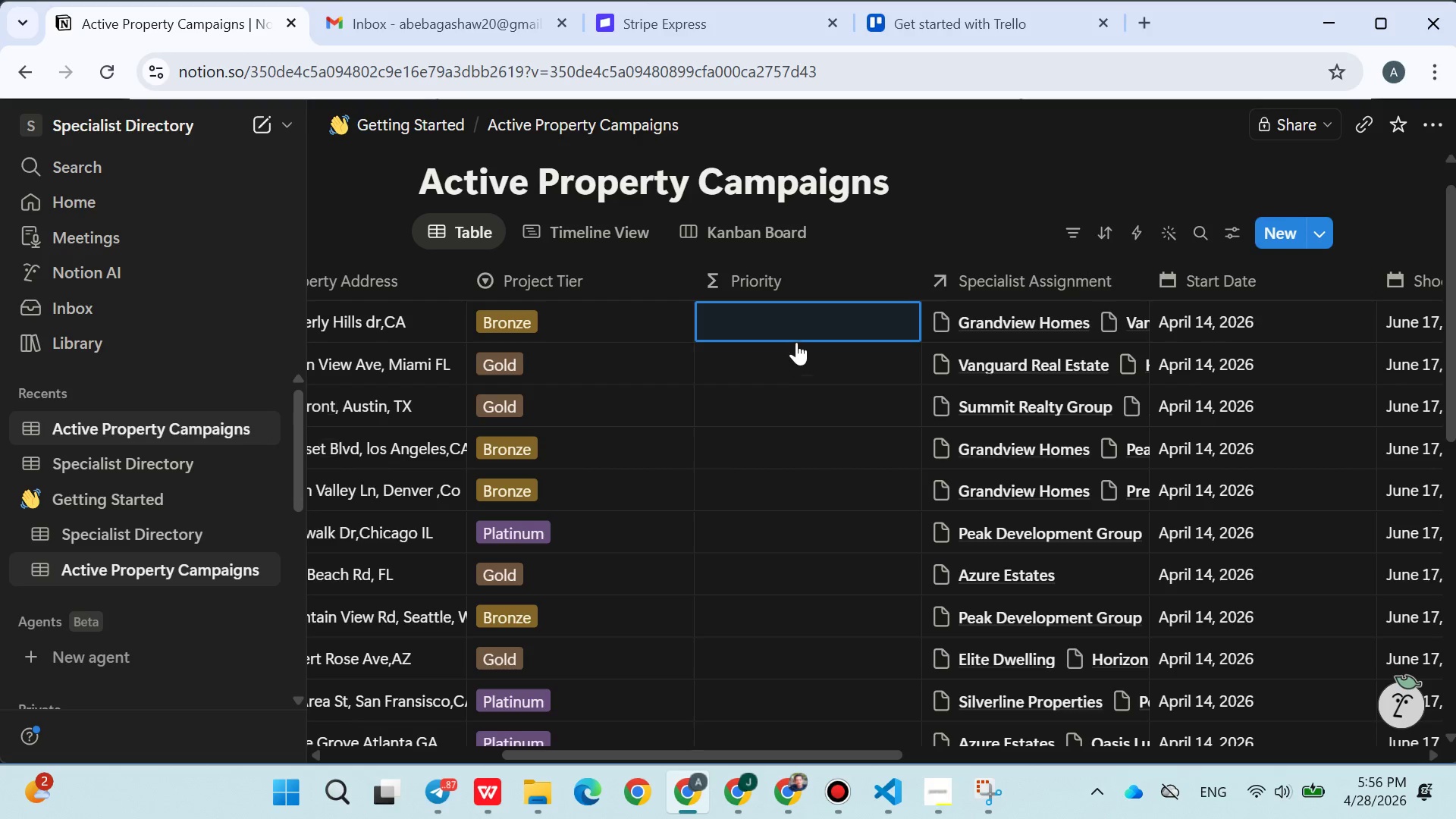 
left_click([794, 313])
 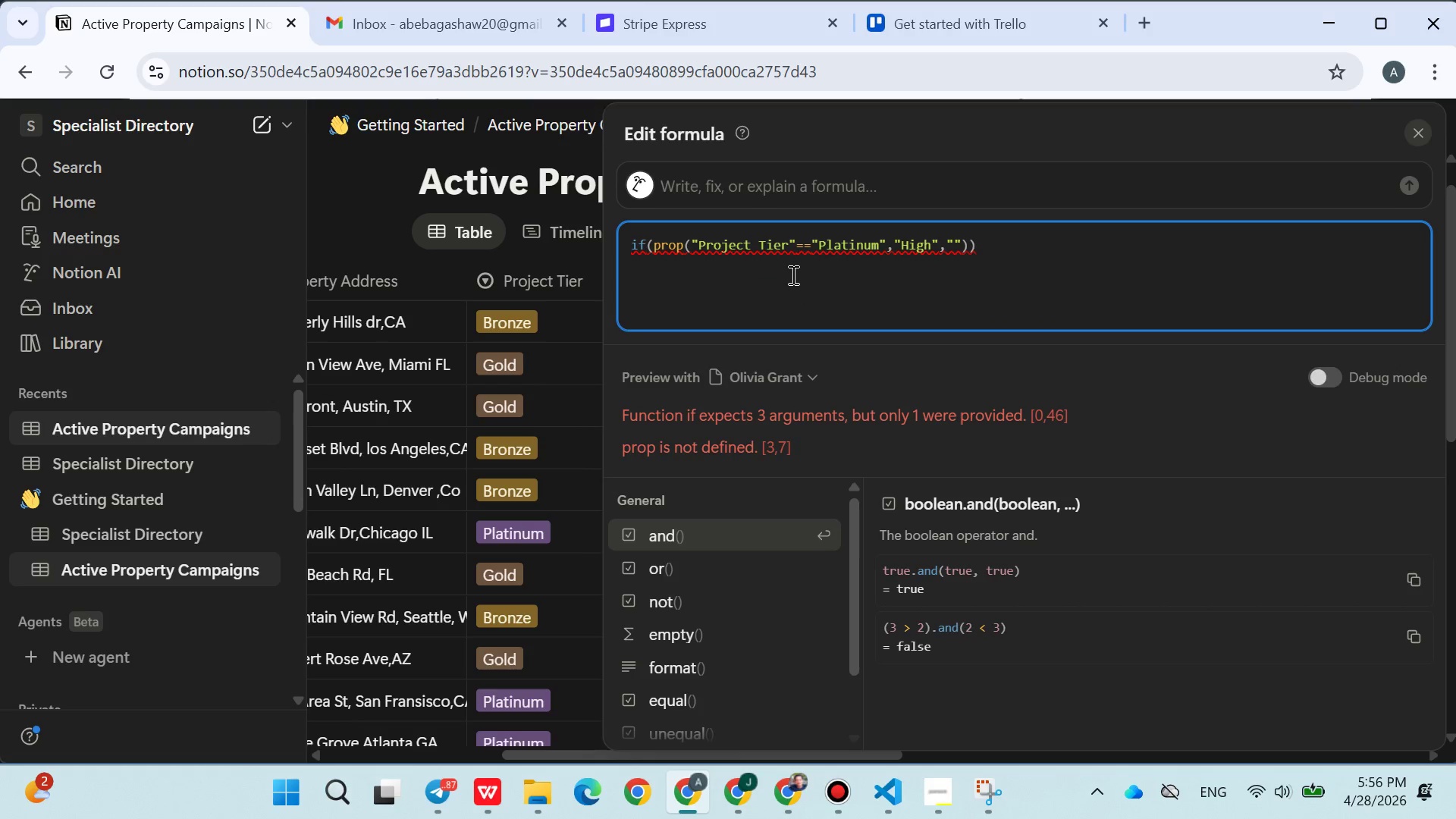 
double_click([793, 251])
 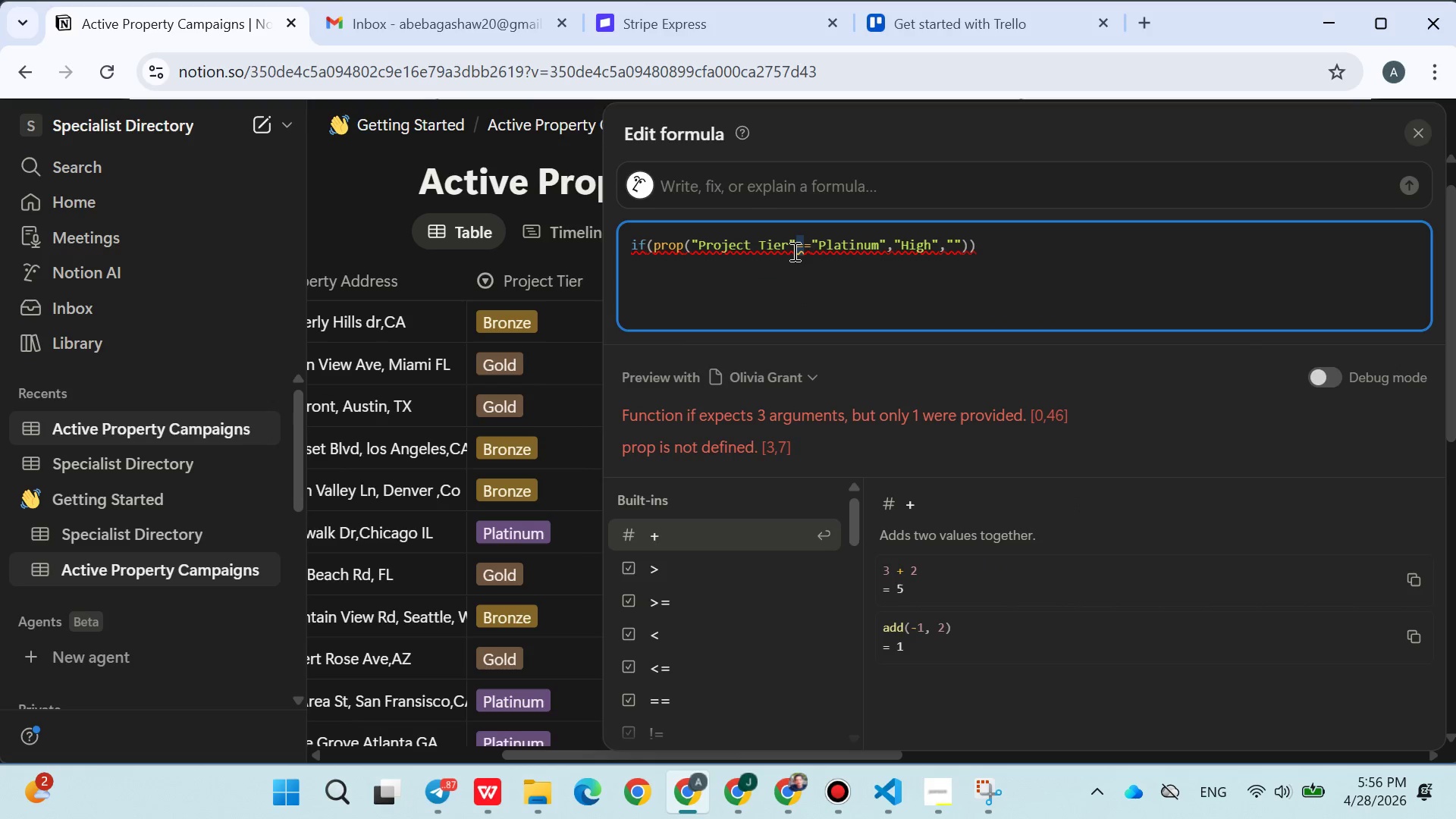 
triple_click([793, 251])
 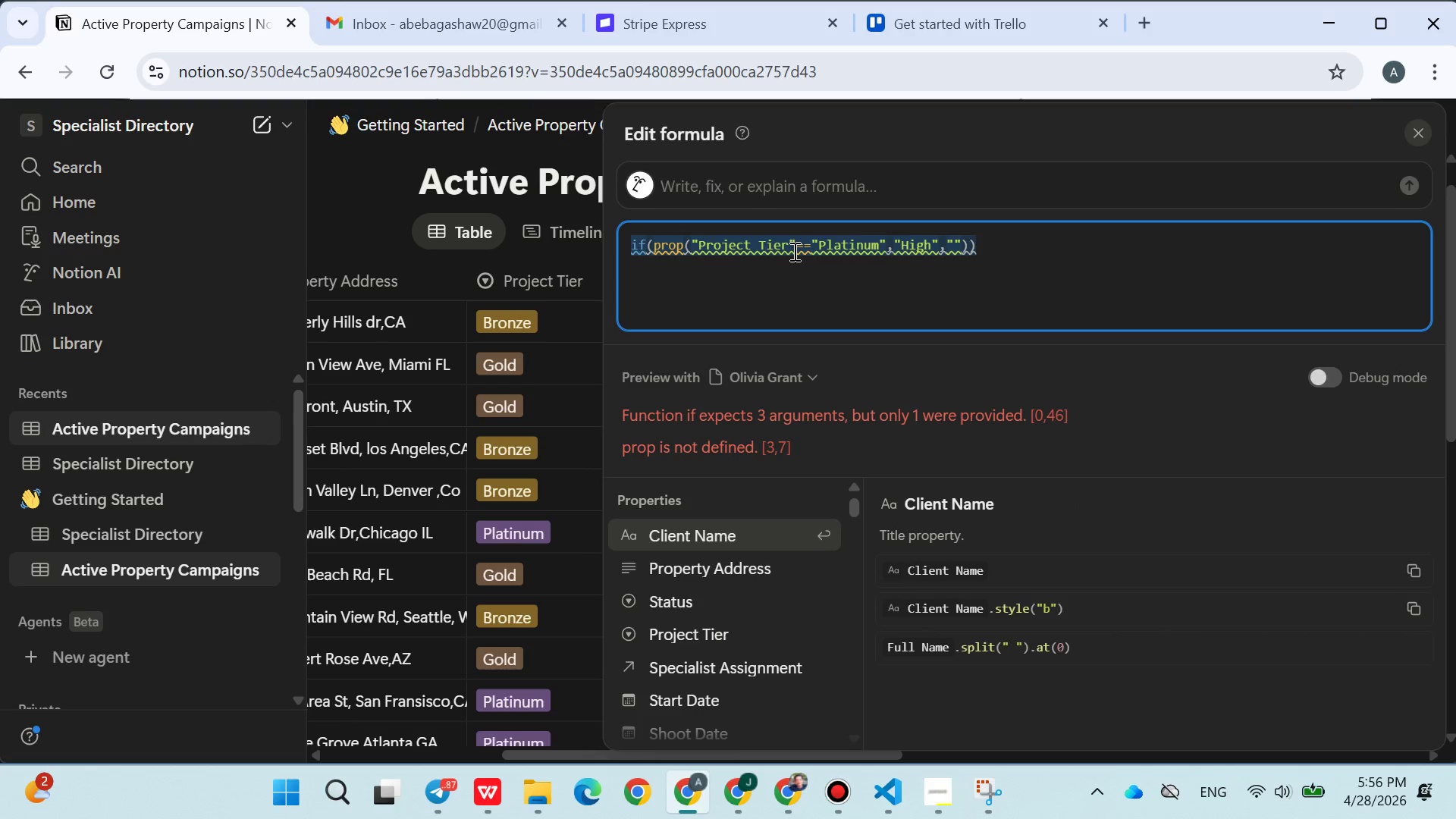 
key(Backspace)
 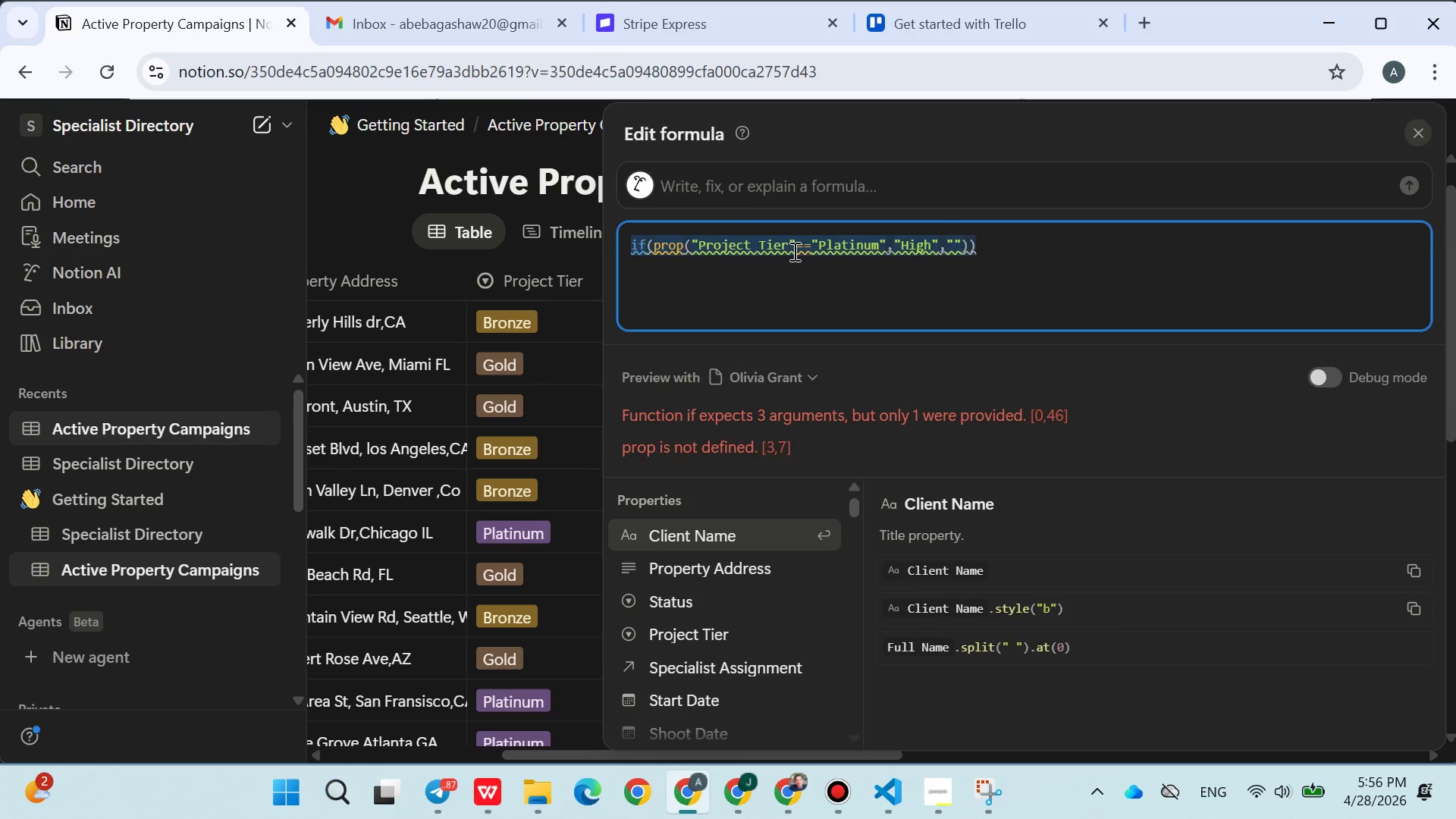 
key(Control+V)
 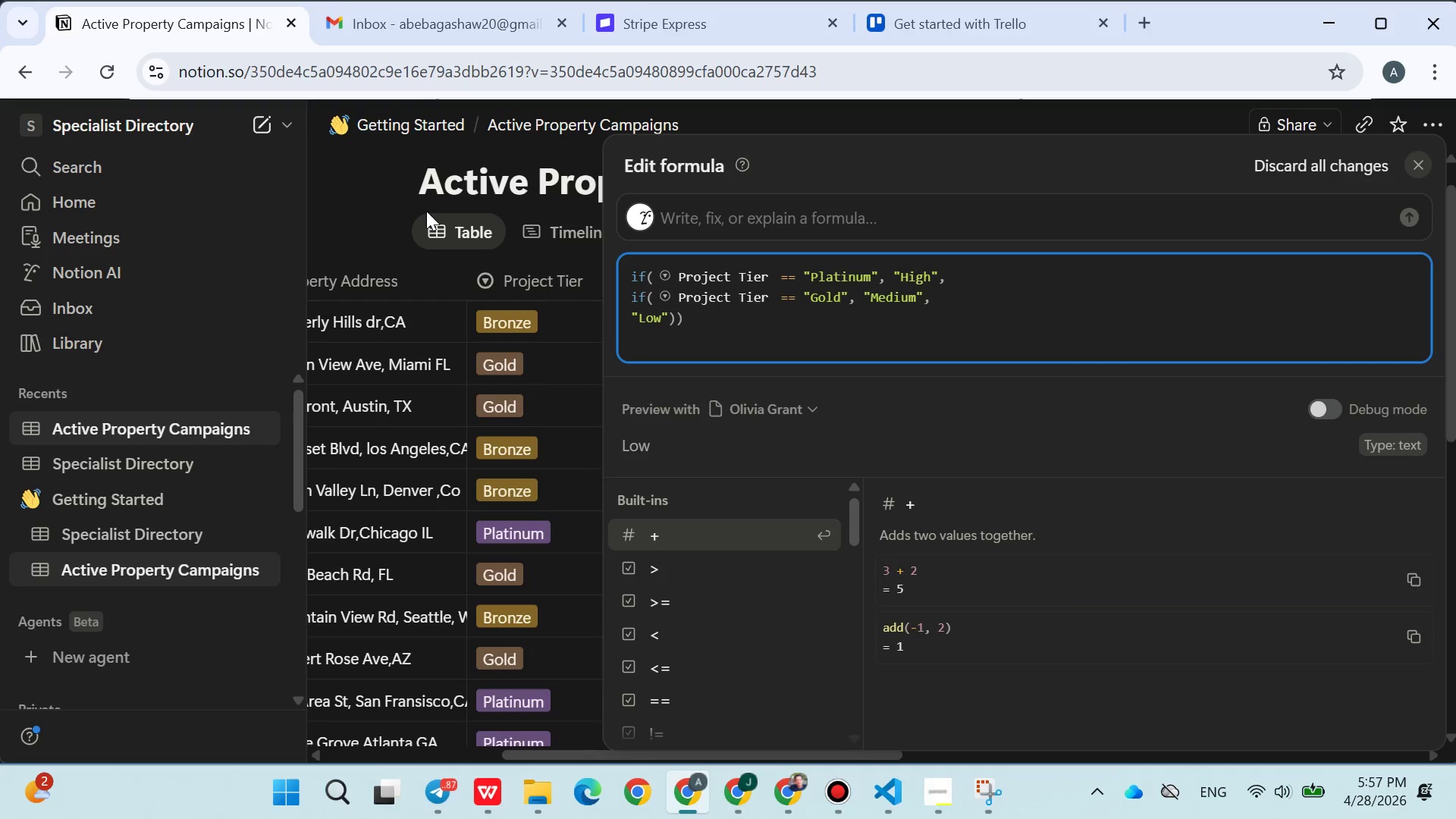 
left_click([361, 176])
 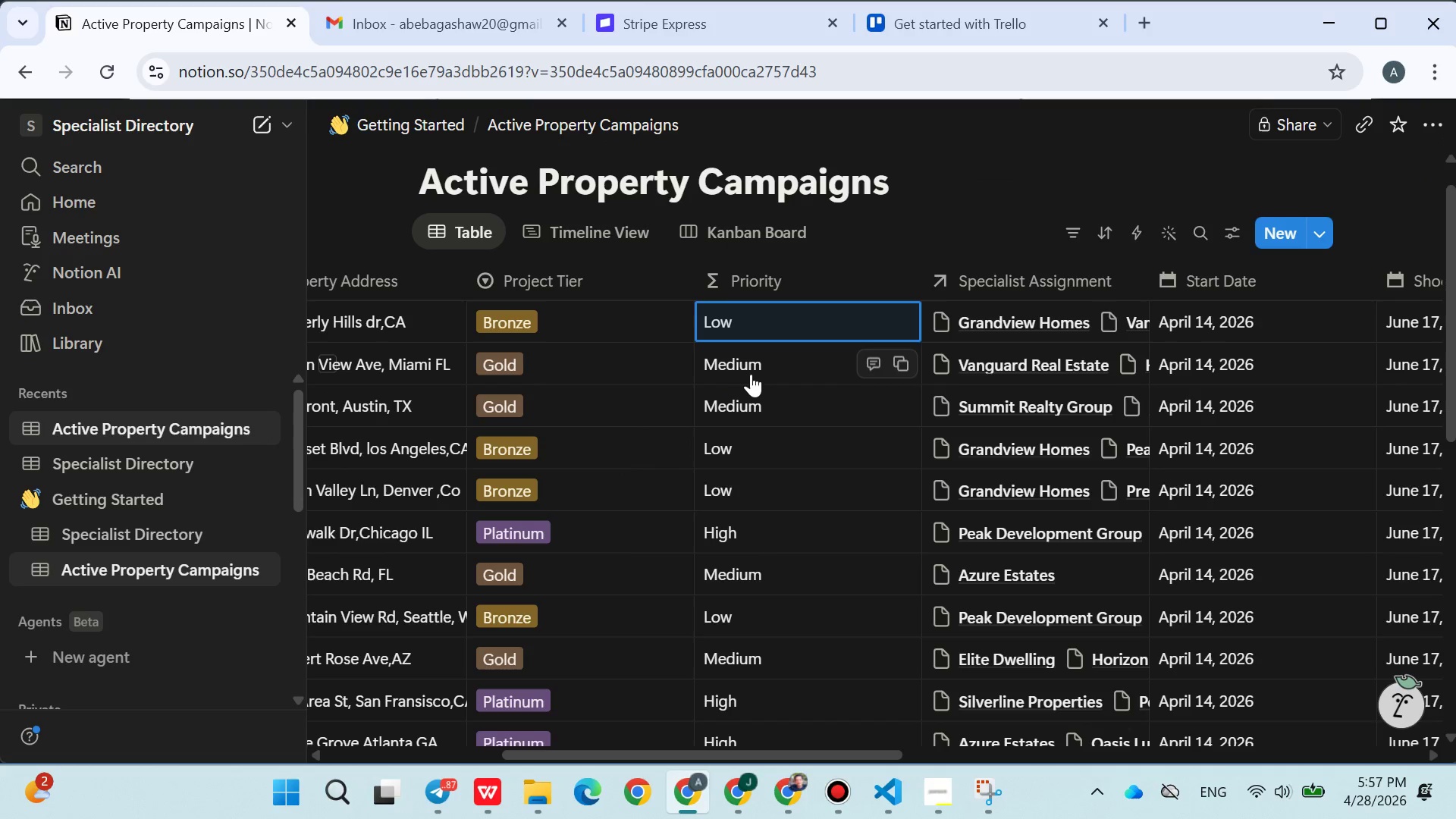 
left_click([561, 363])
 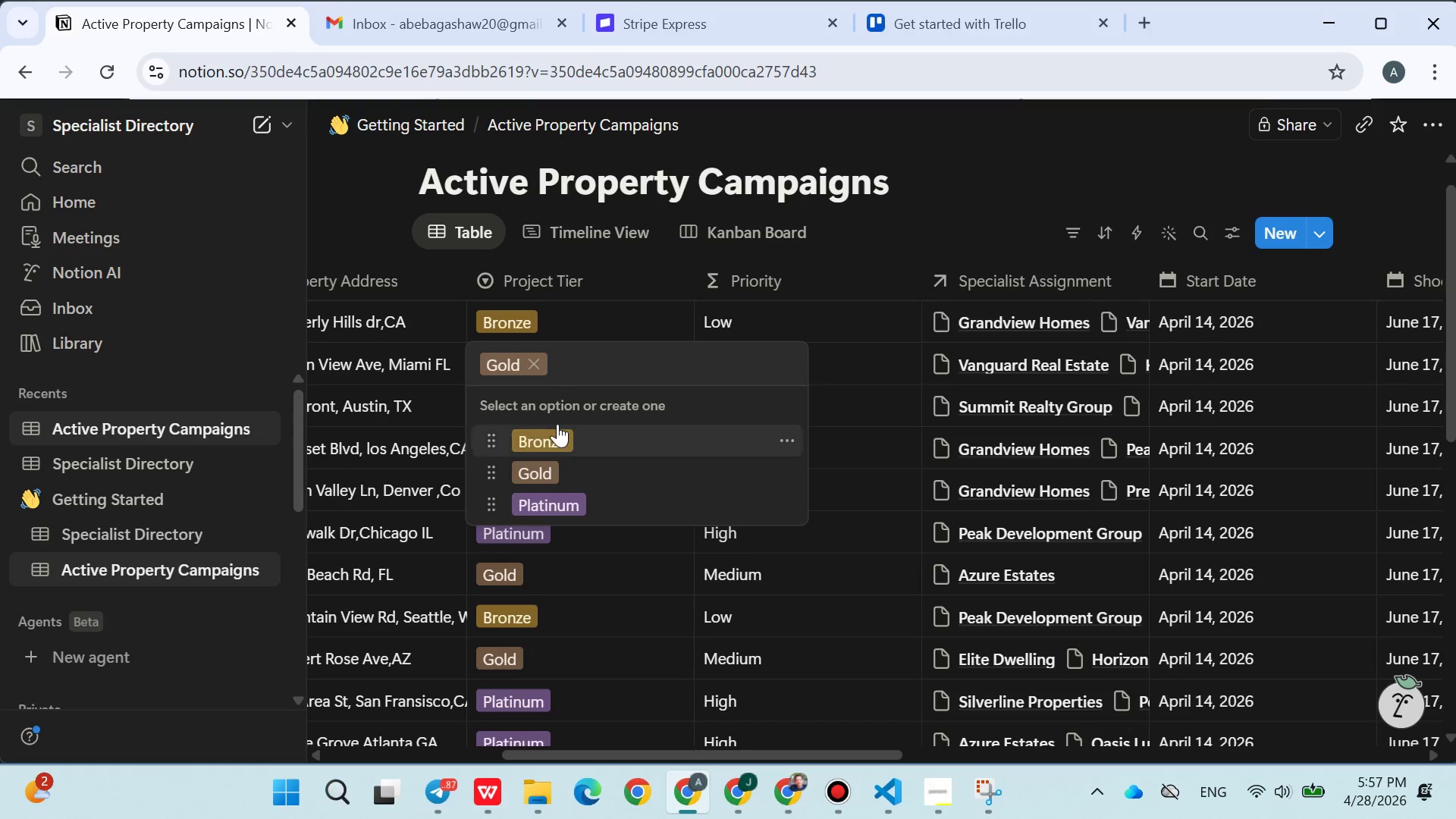 
left_click([556, 426])
 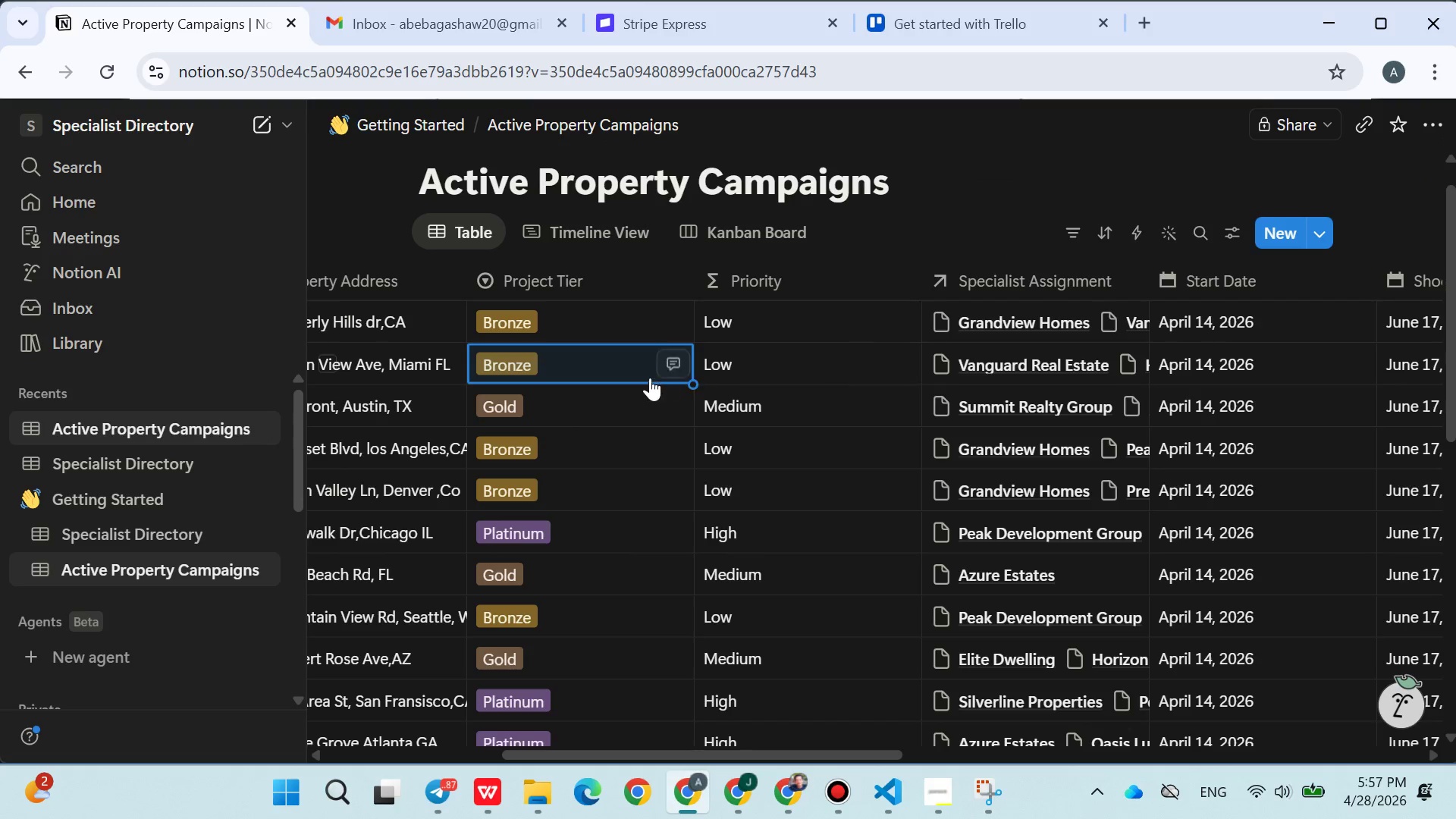 
left_click([625, 373])
 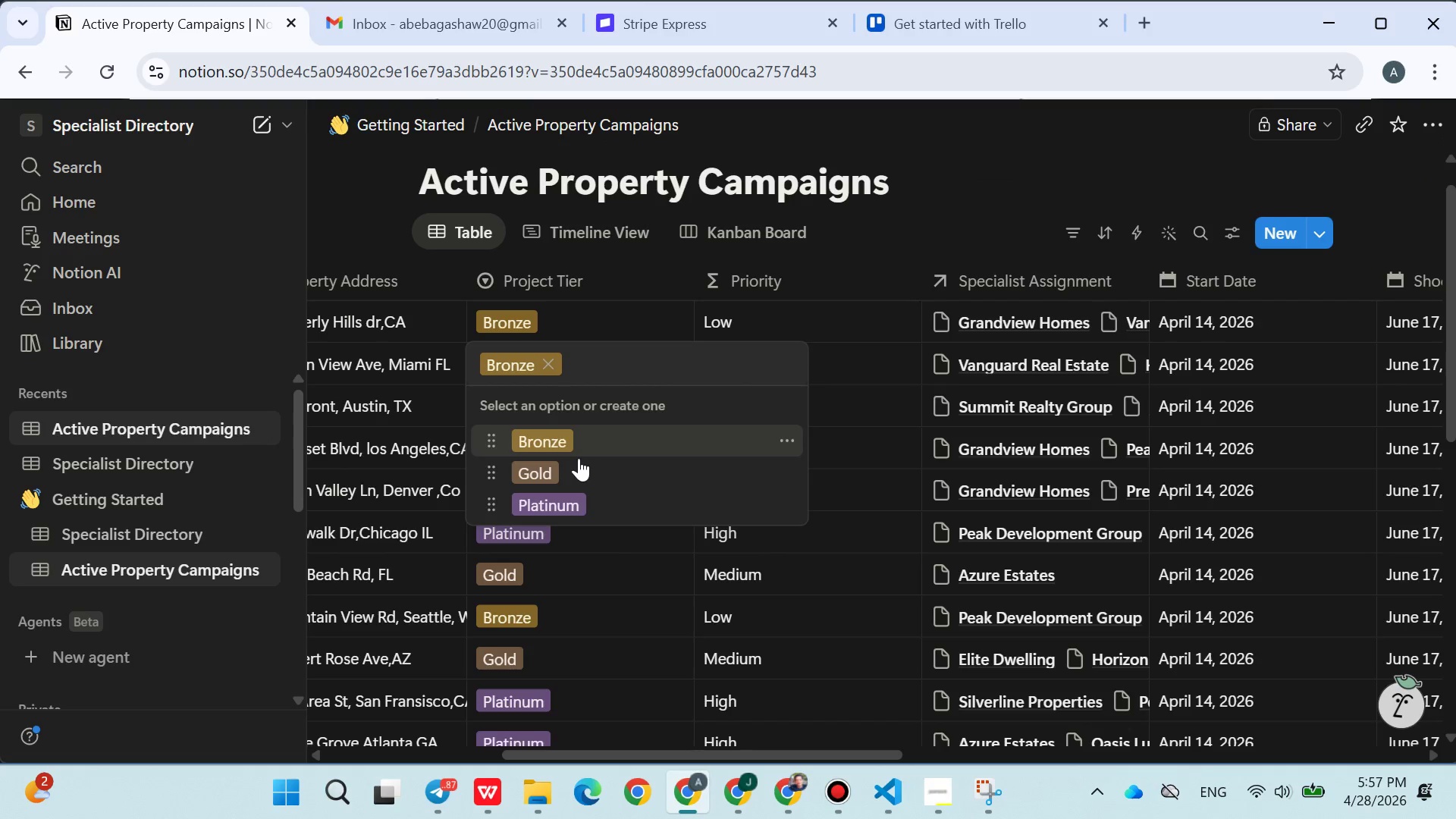 
left_click([570, 468])
 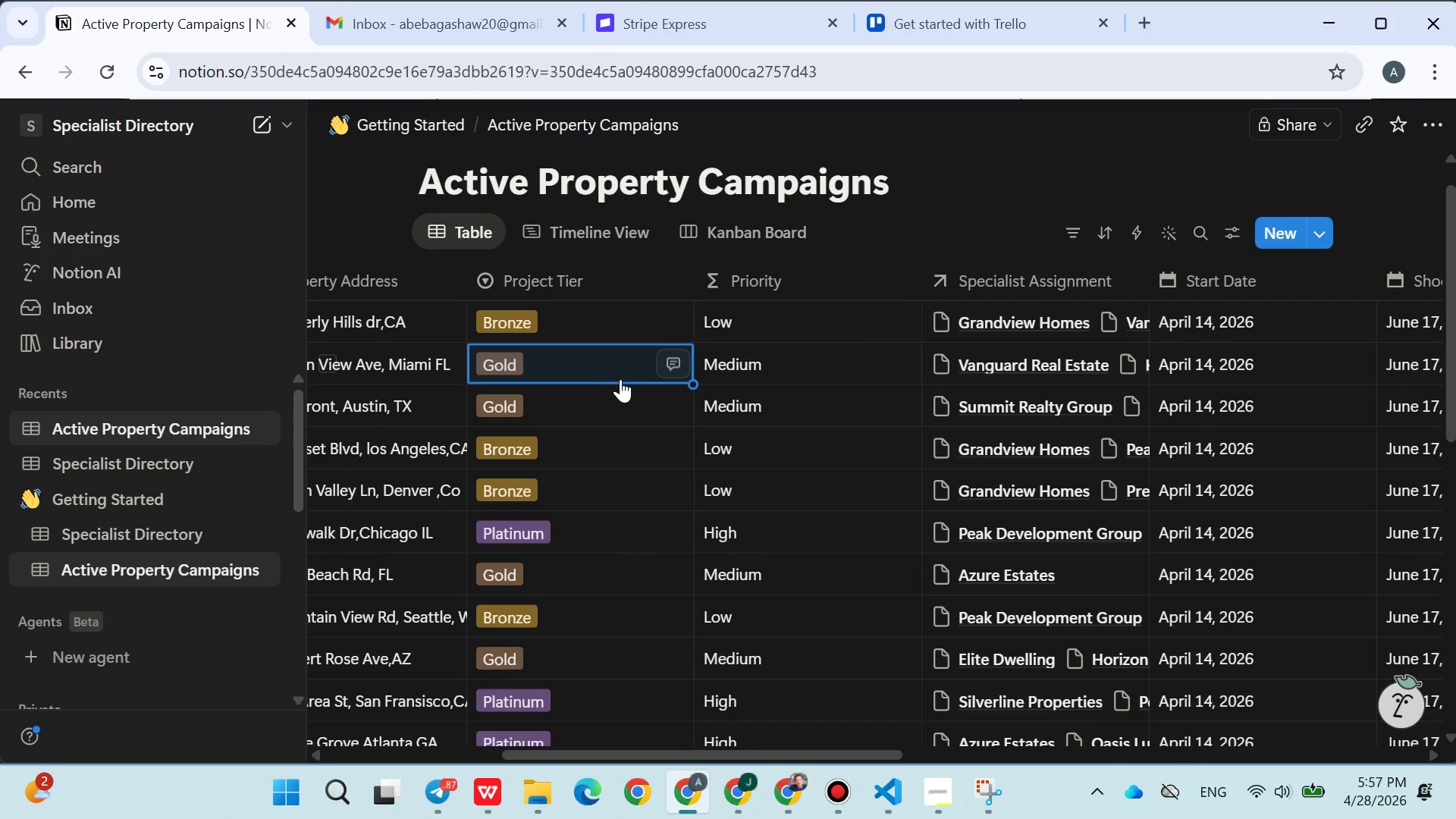 
left_click([614, 369])
 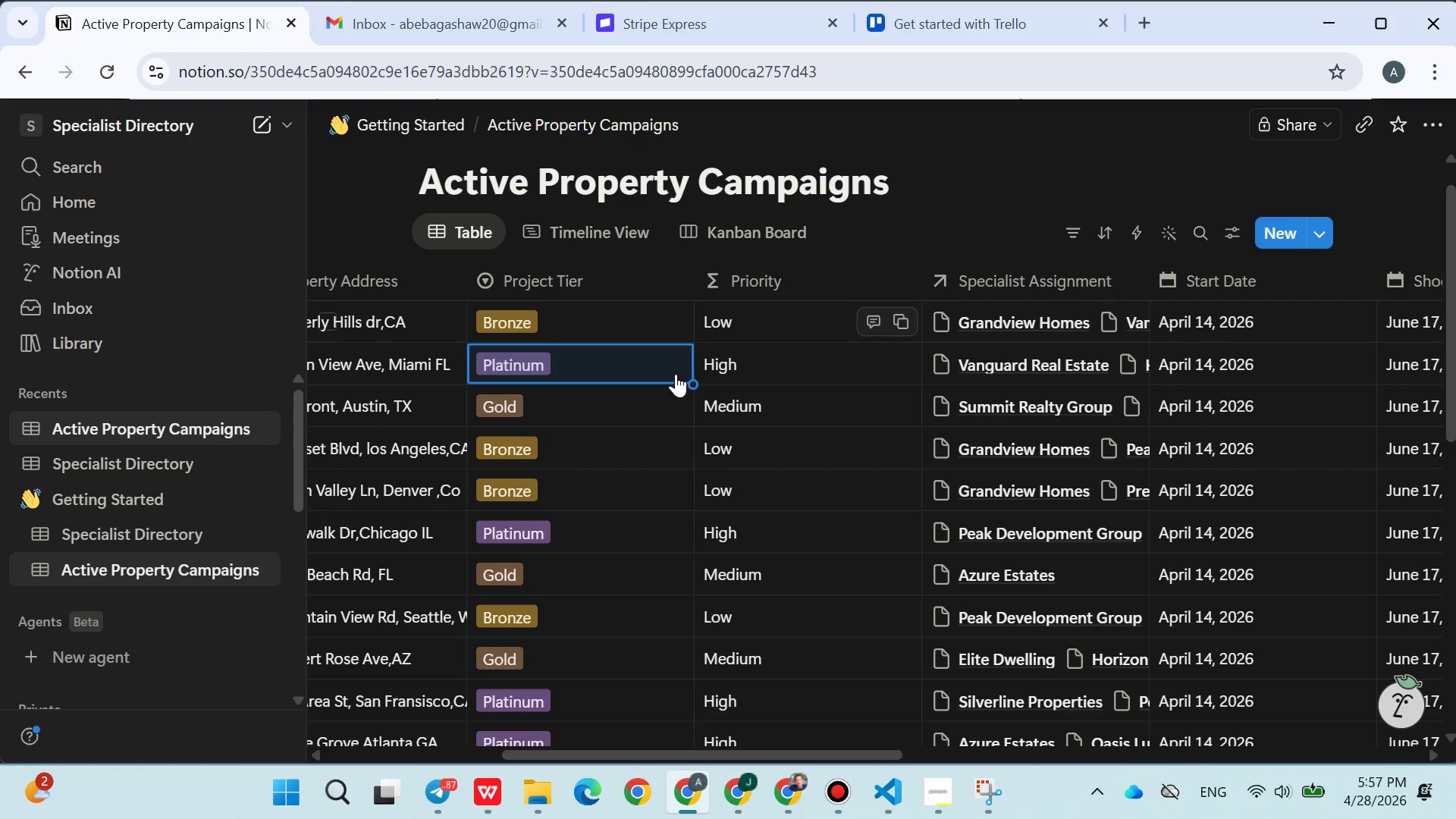 
scroll: coordinate [771, 512], scroll_direction: down, amount: 1.0
 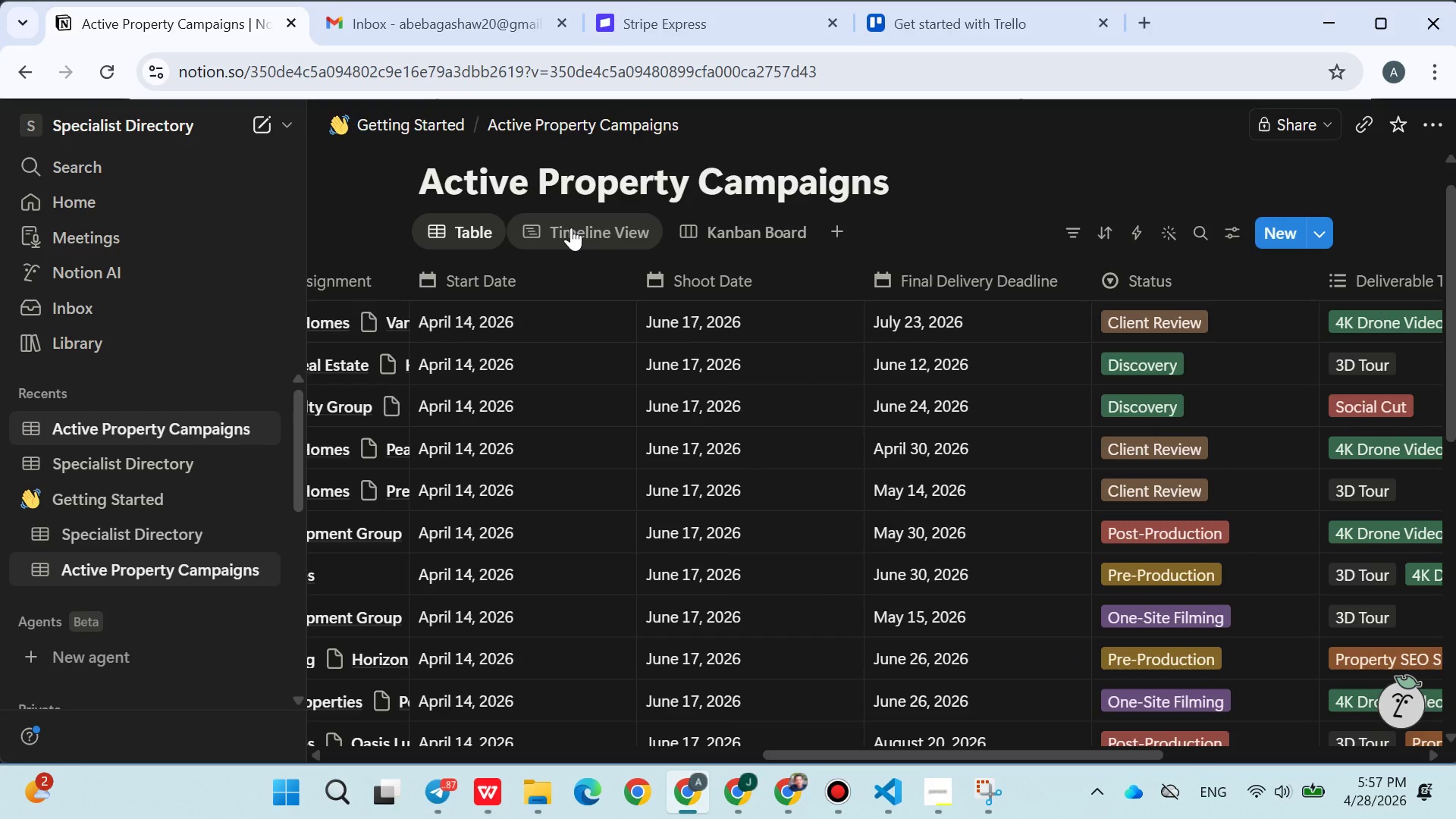 
wait(6.75)
 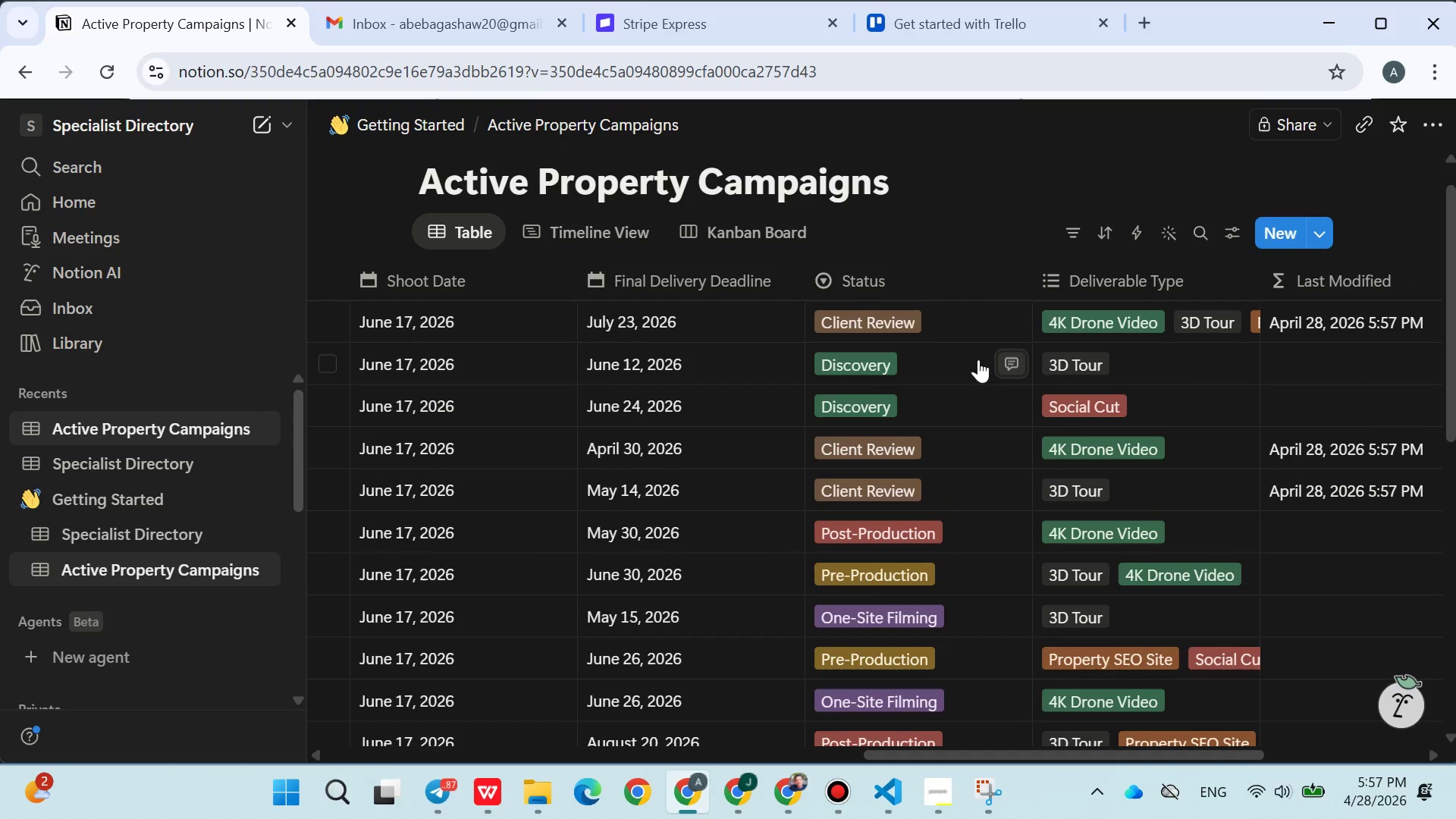 
left_click([571, 228])
 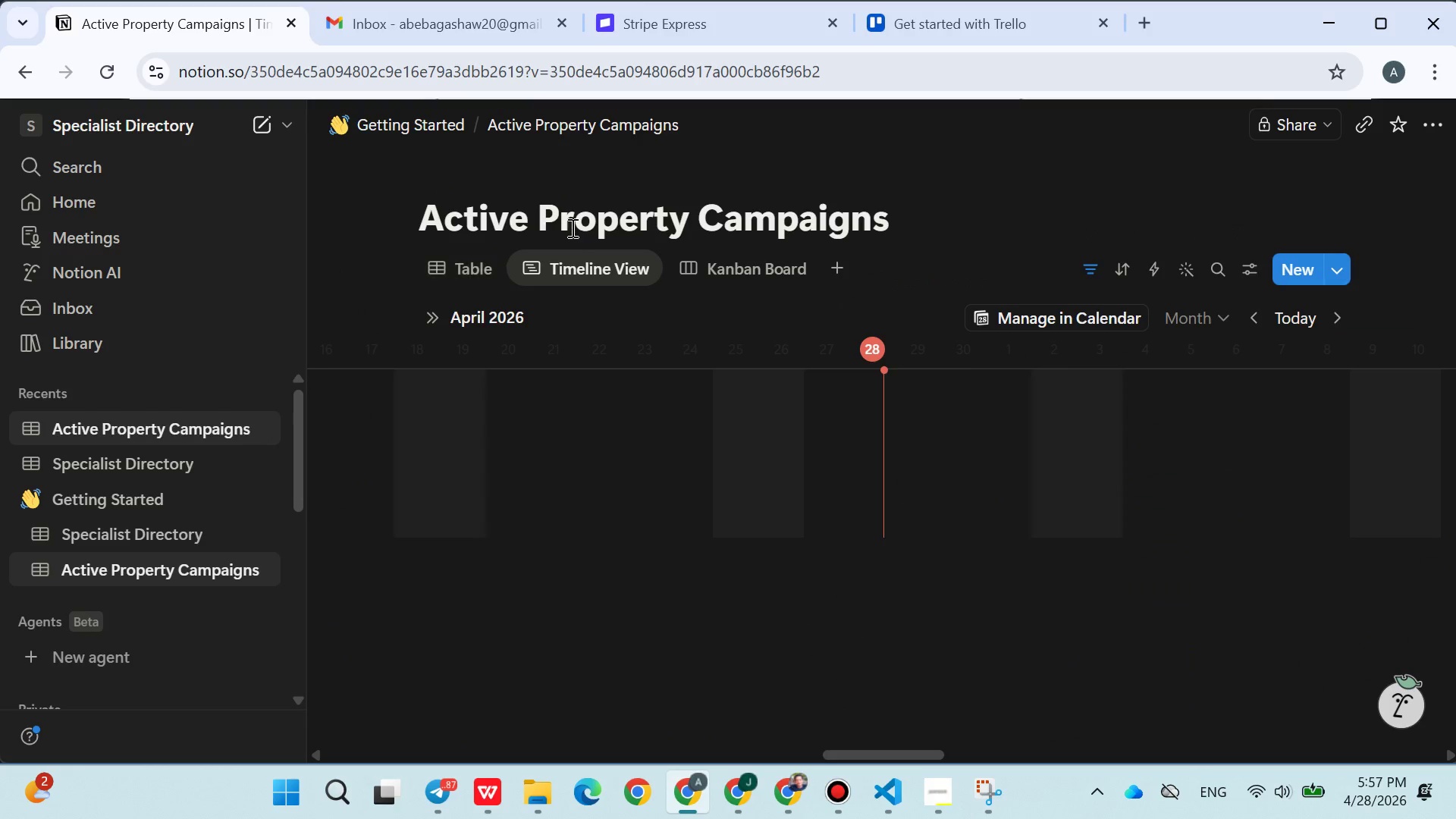 
left_click([571, 228])
 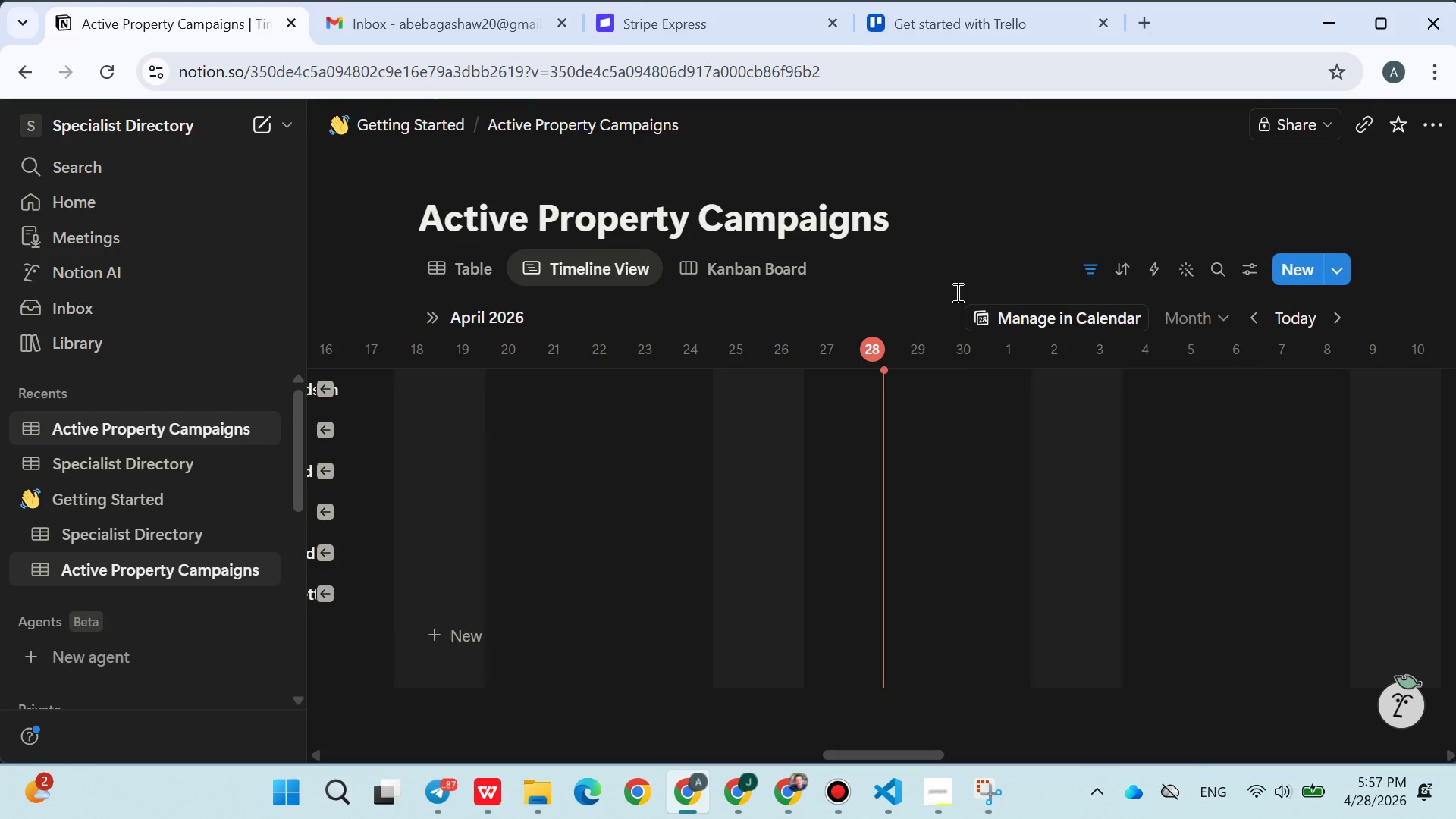 
scroll: coordinate [1026, 229], scroll_direction: down, amount: 3.0
 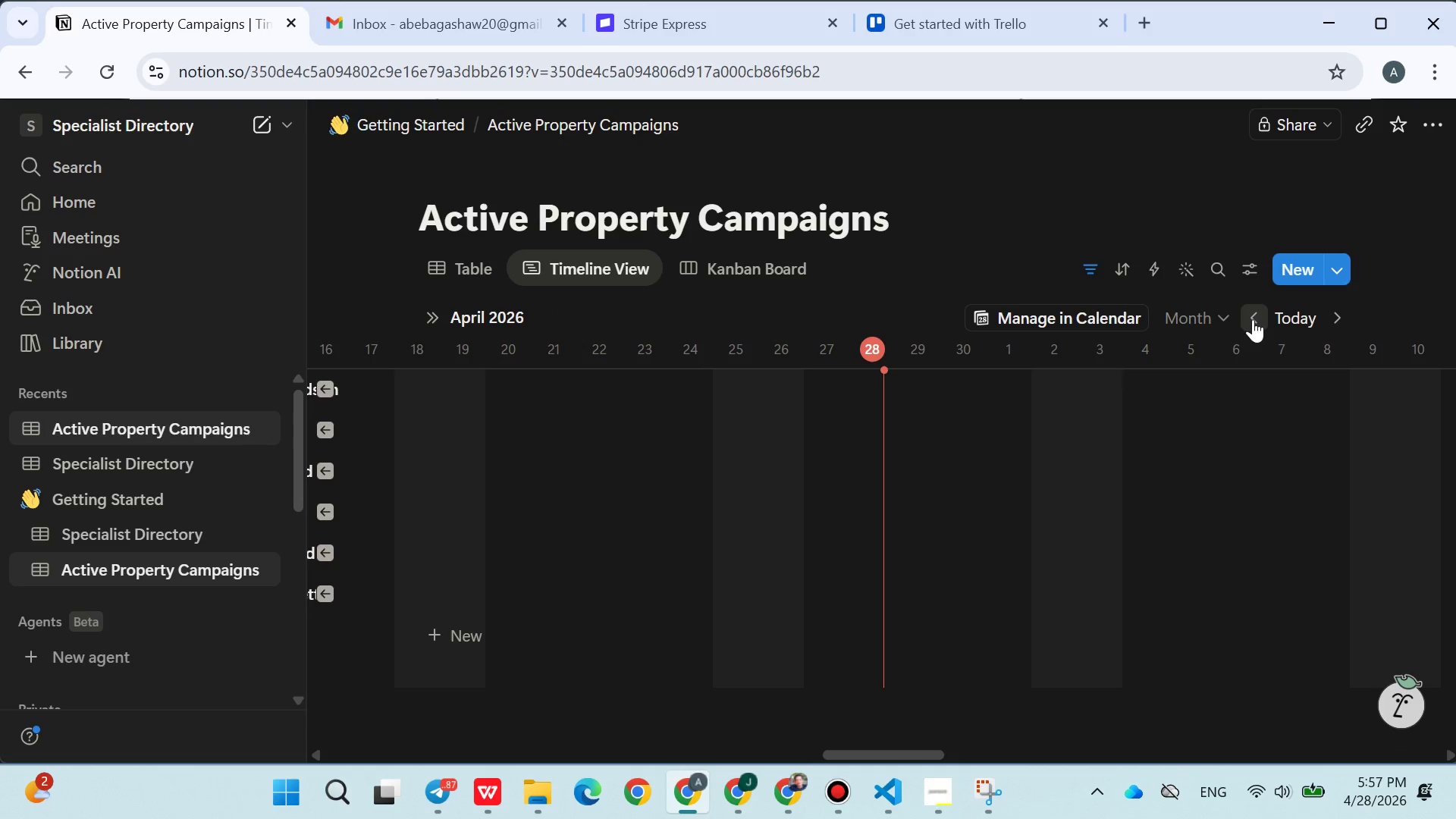 
double_click([1253, 319])
 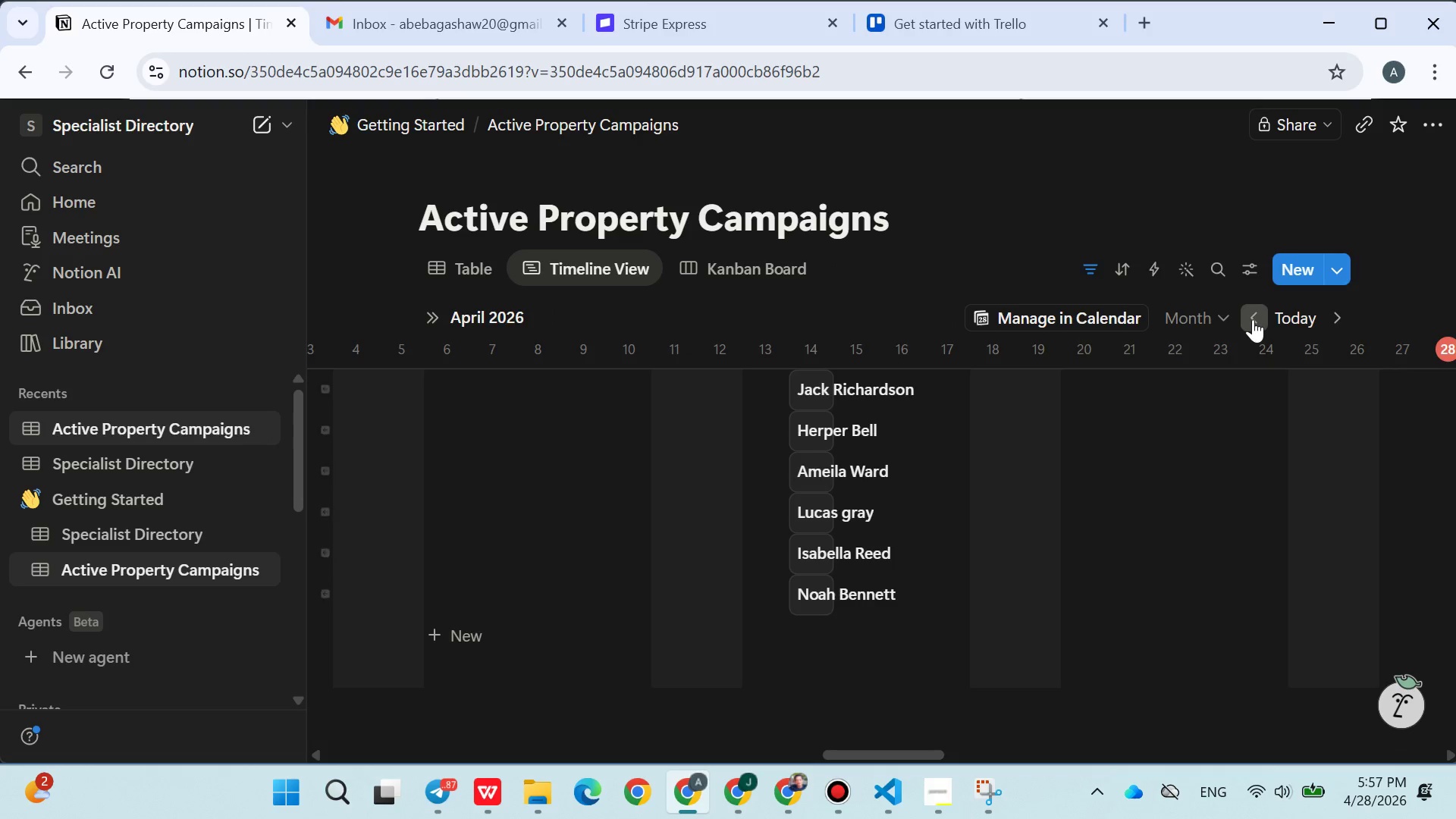 
triple_click([1253, 319])
 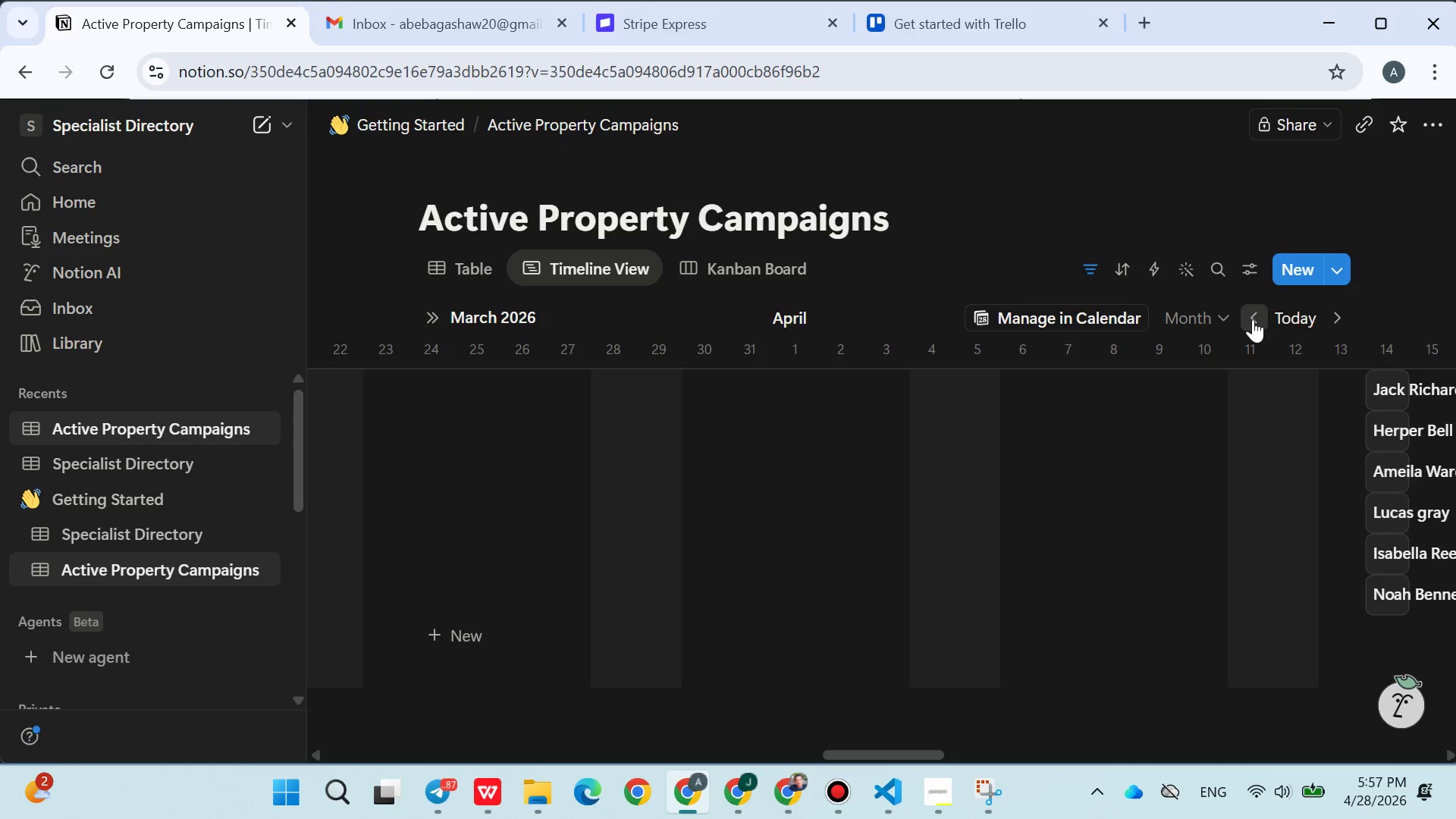 
triple_click([1253, 319])
 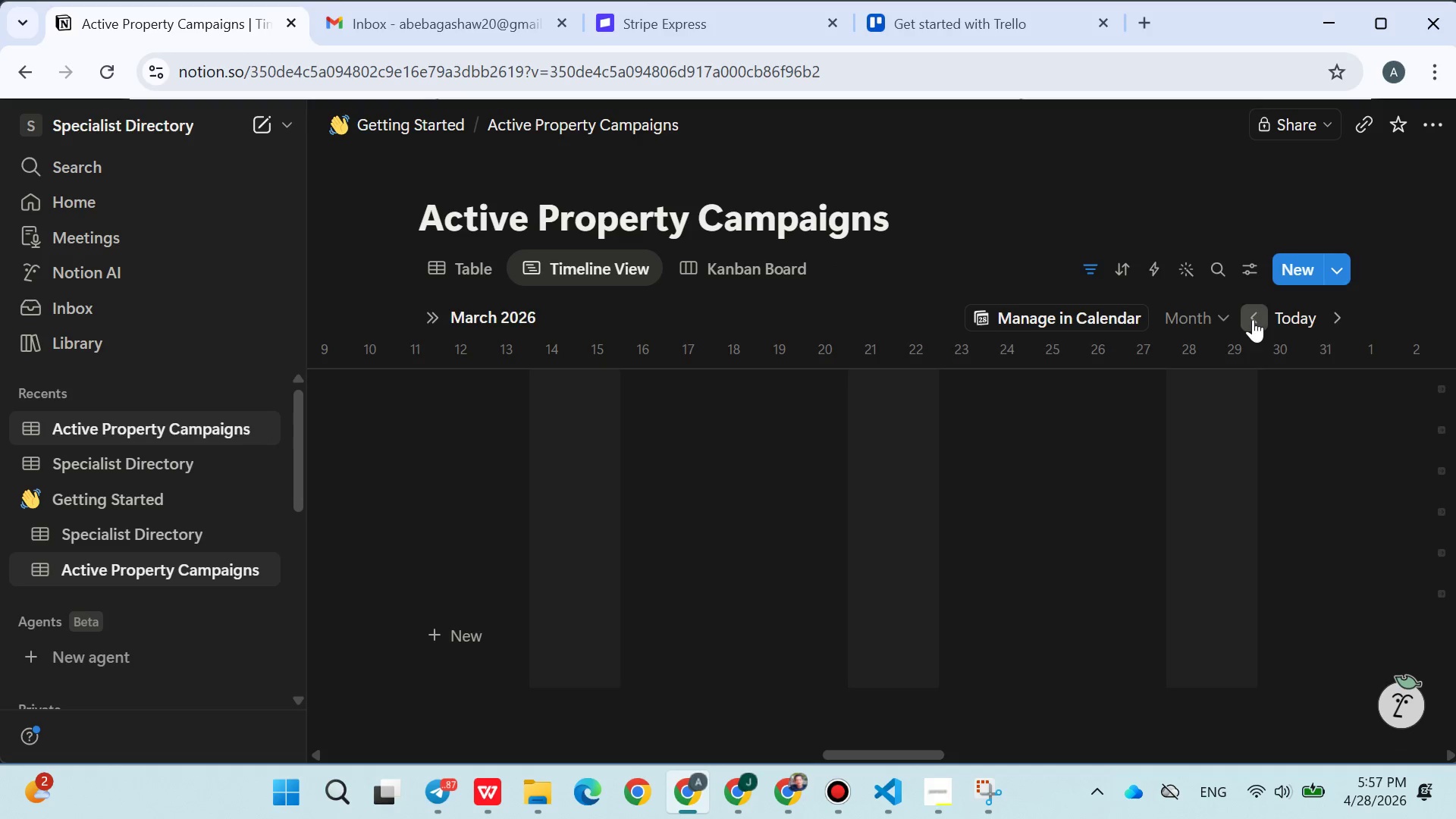 
triple_click([1253, 319])
 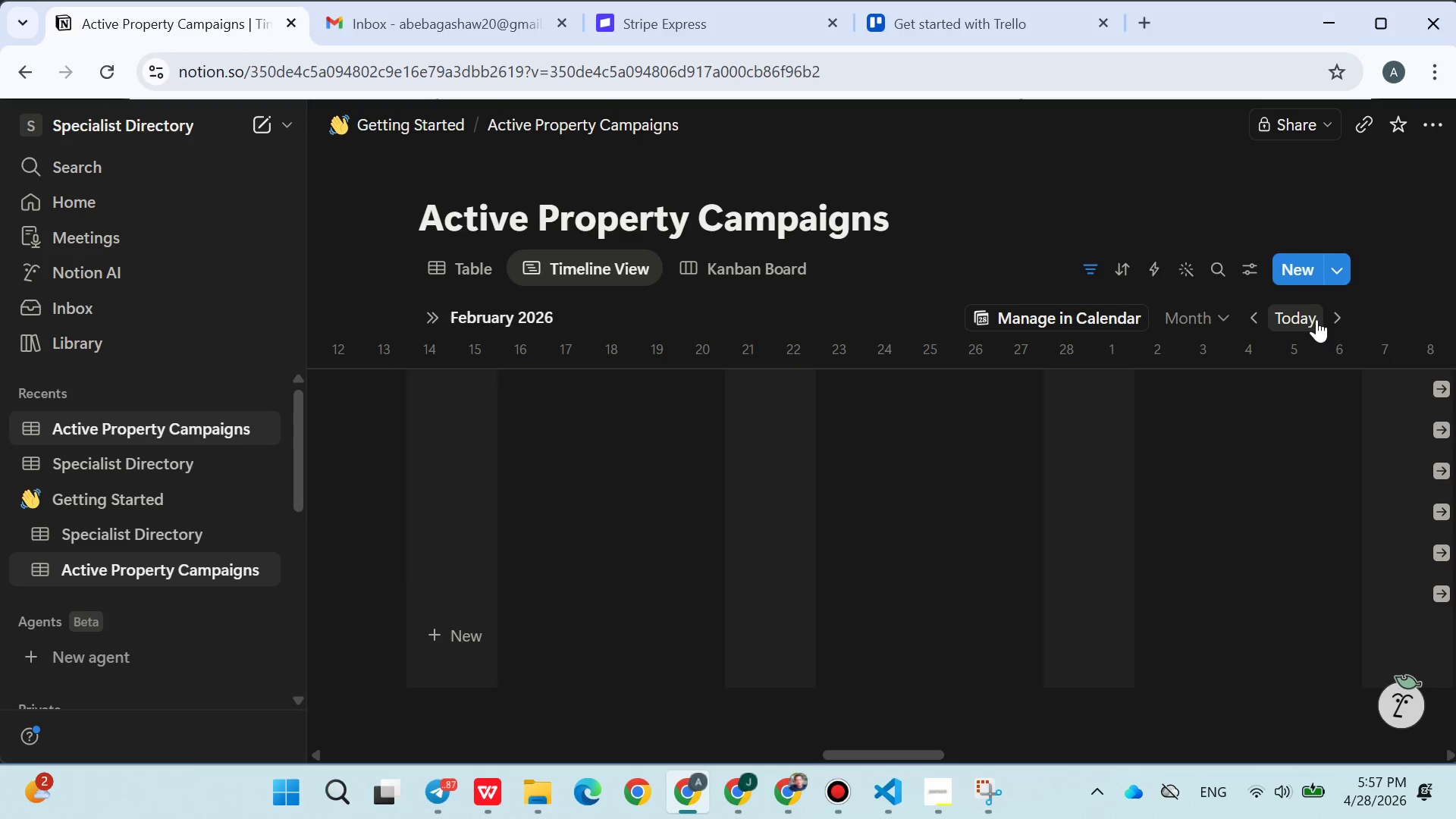 
left_click([1323, 316])
 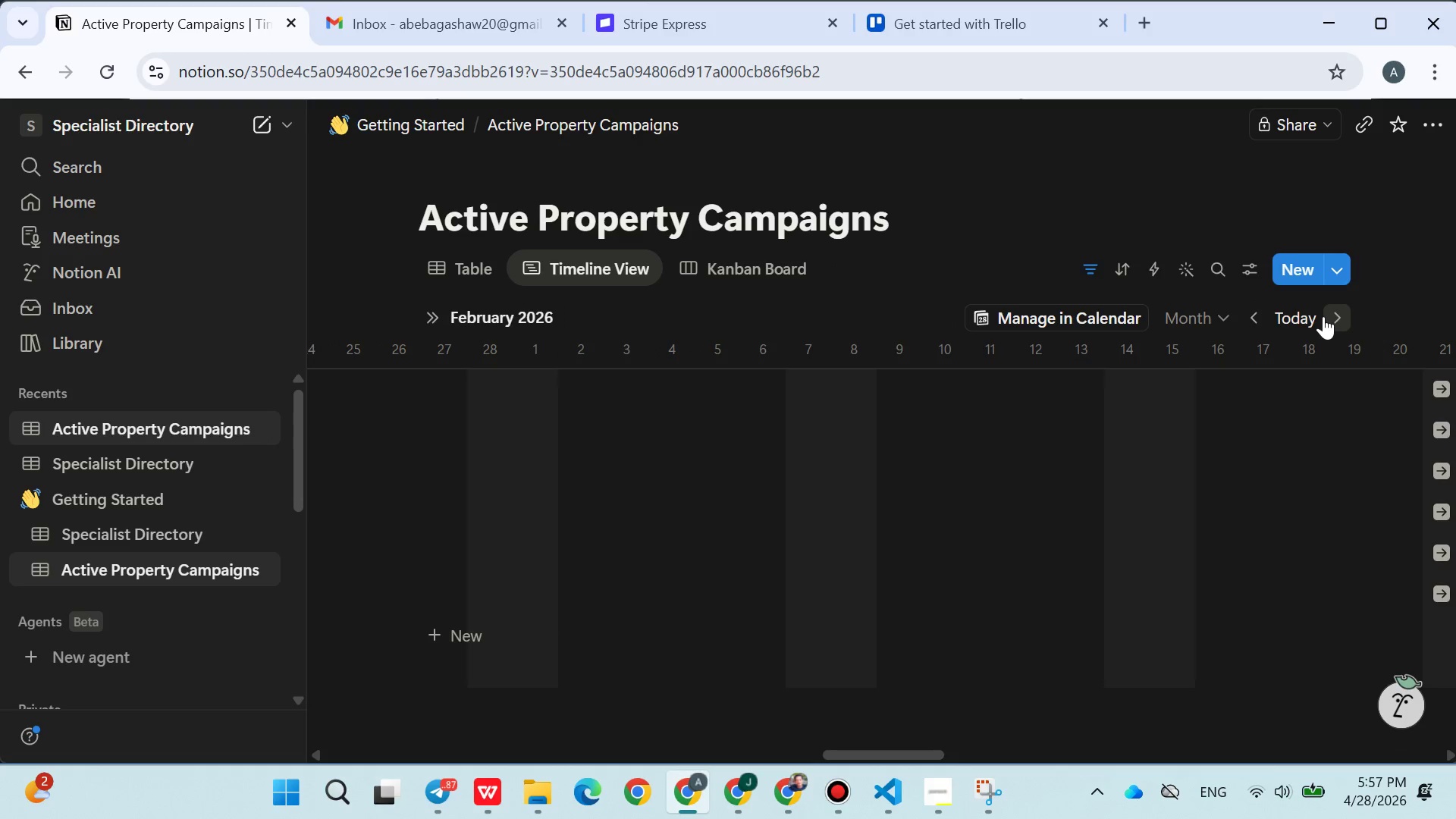 
left_click([1326, 316])
 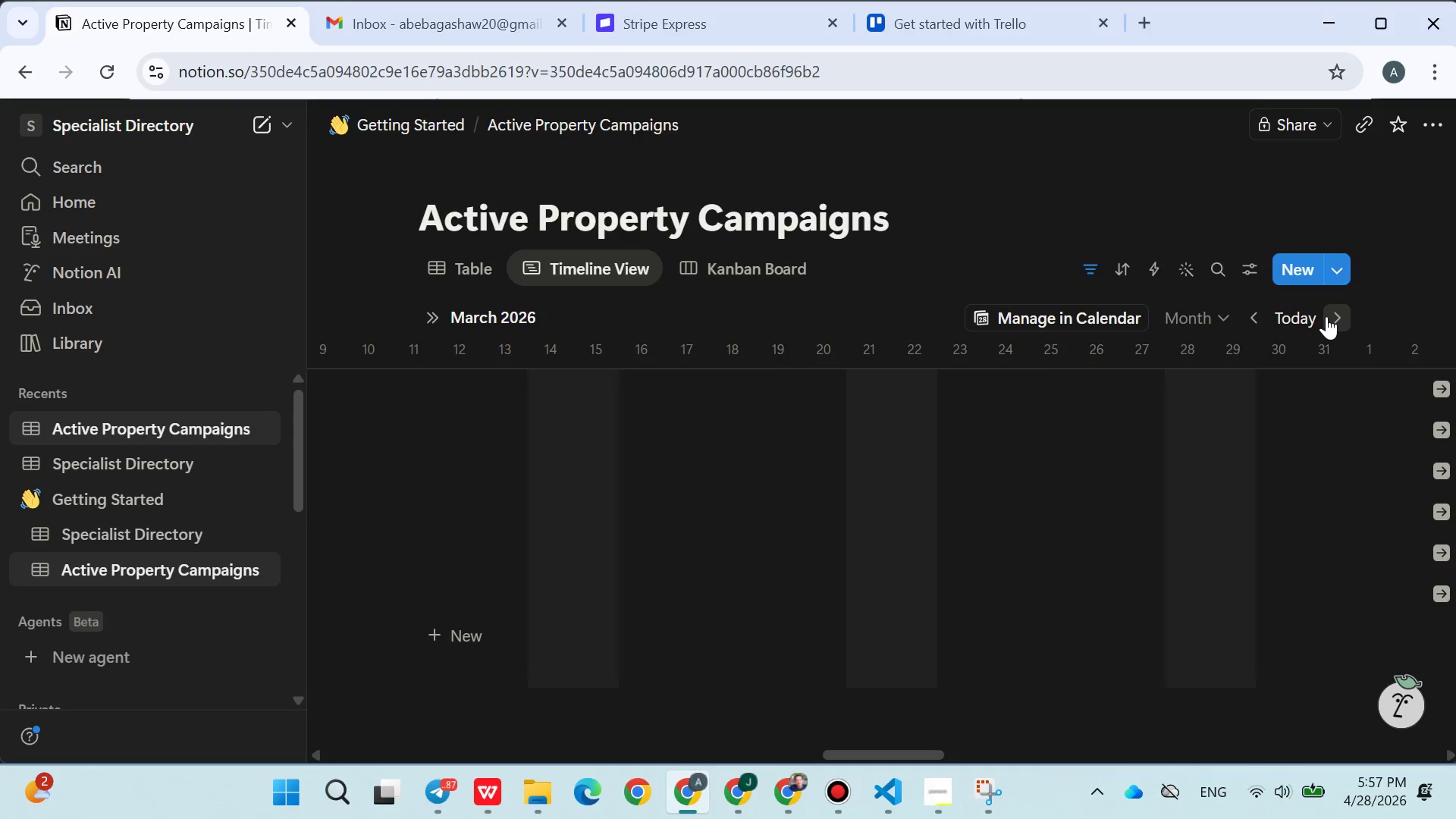 
left_click([1326, 316])
 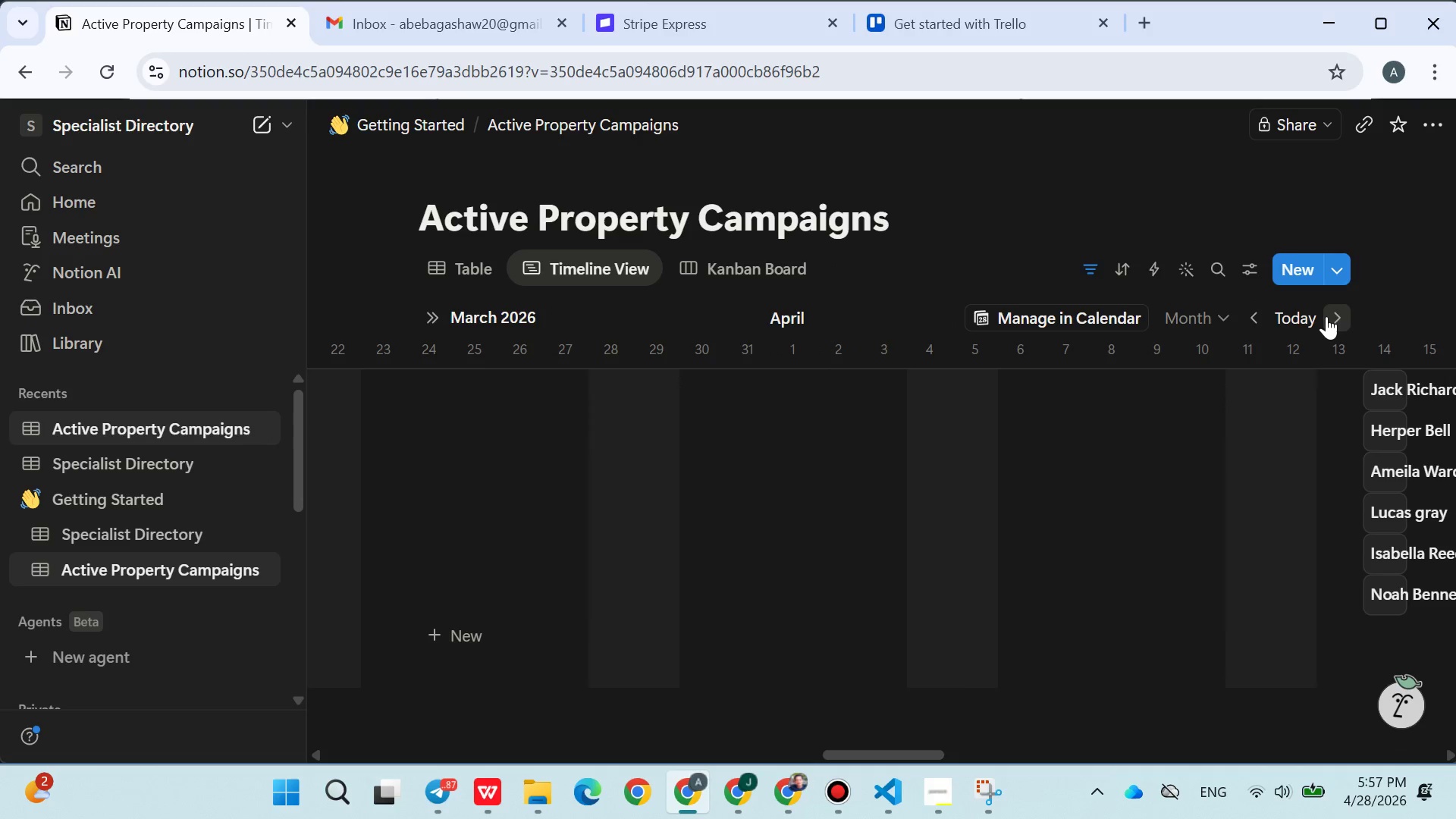 
left_click([1326, 316])
 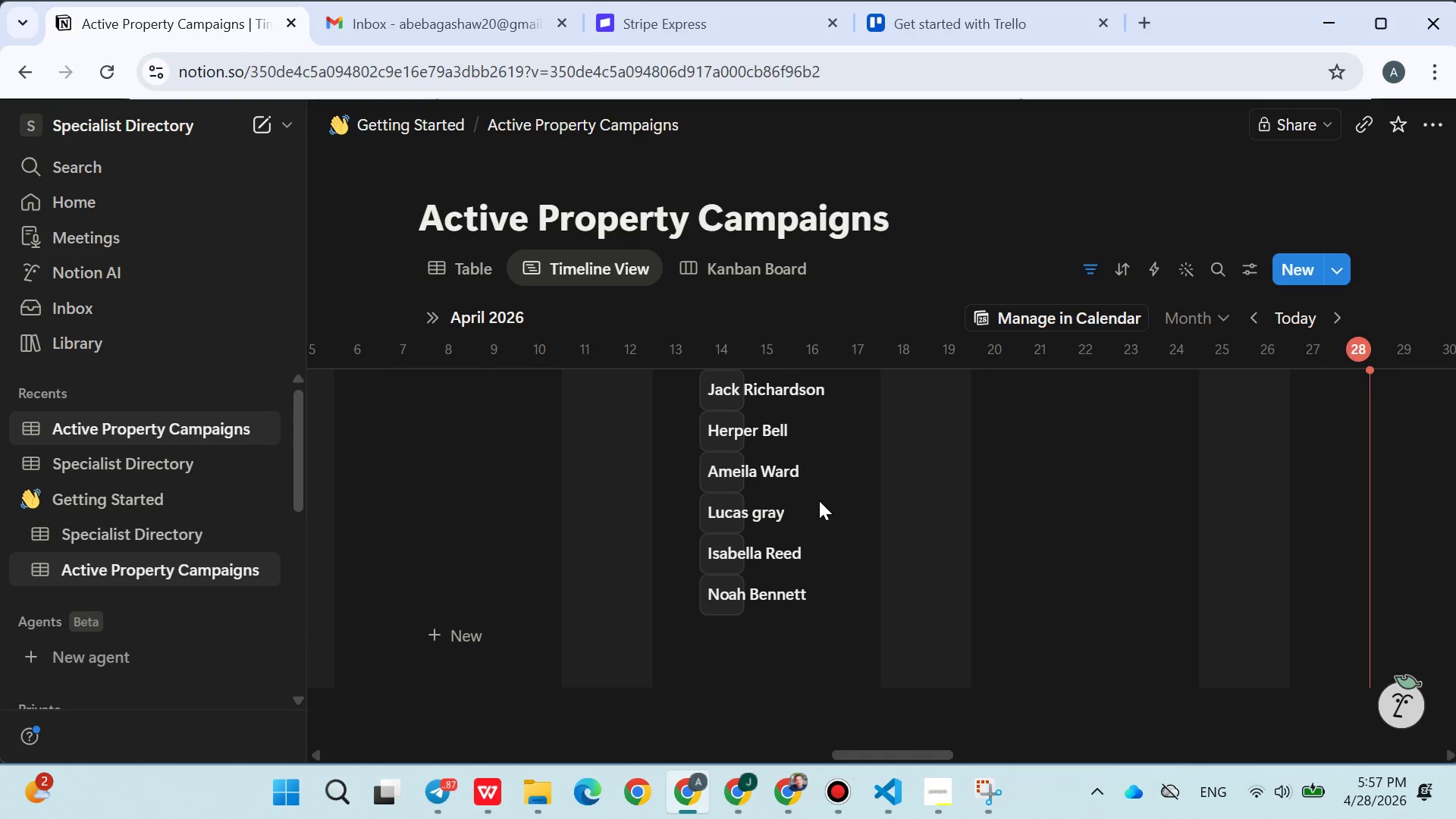 
left_click([1036, 202])
 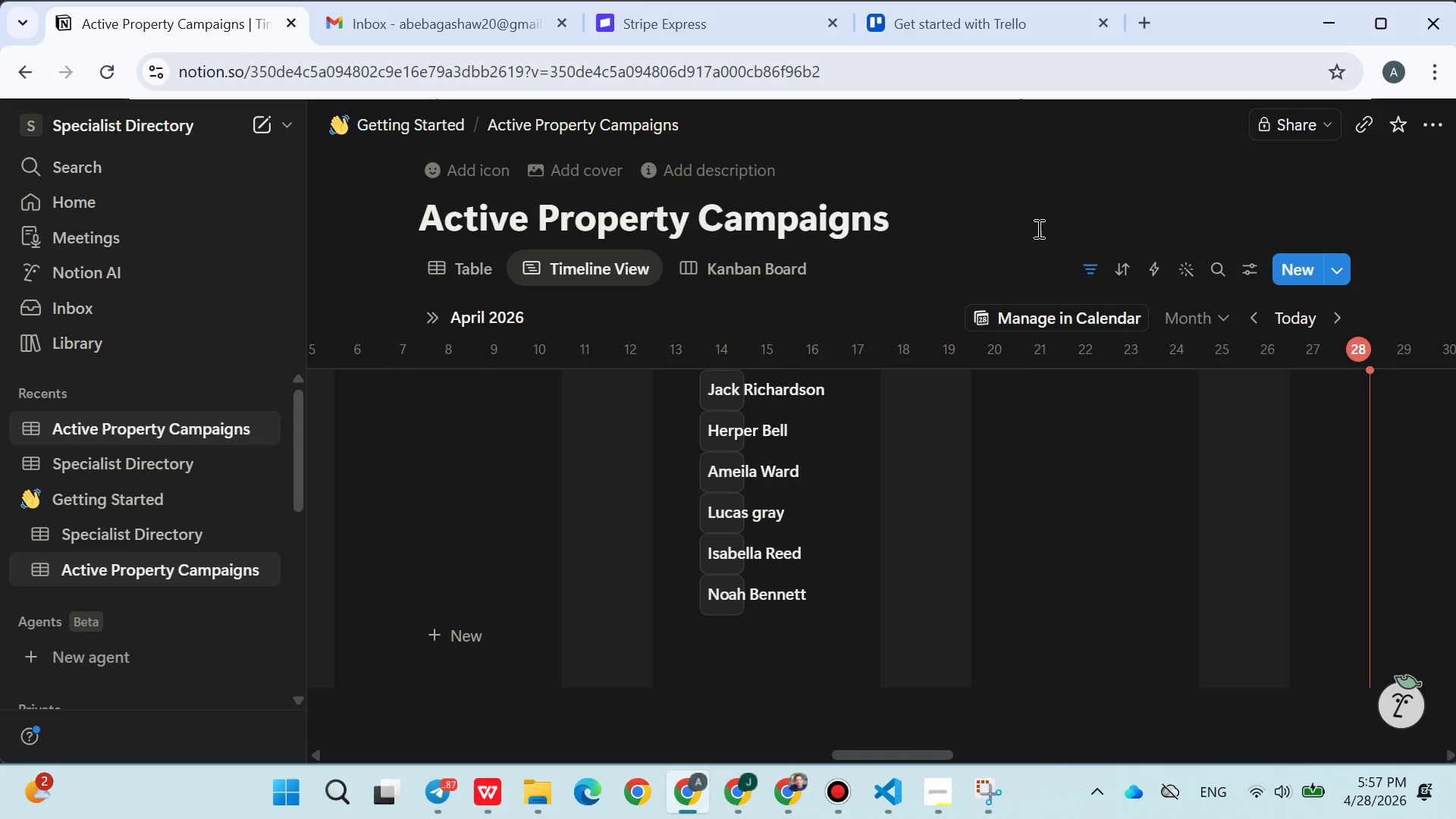 
scroll: coordinate [934, 334], scroll_direction: down, amount: 6.0
 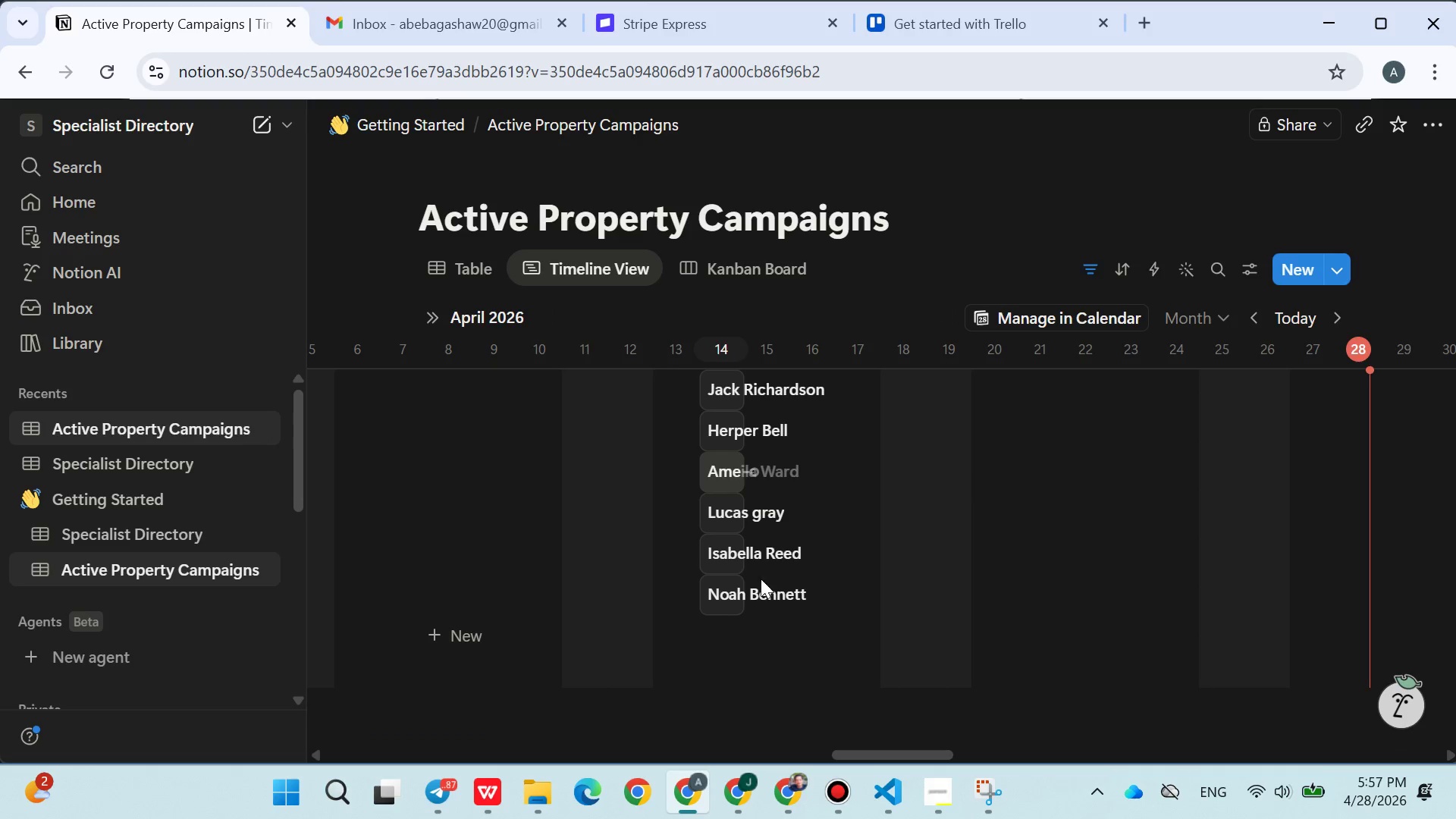 
left_click([915, 786])